 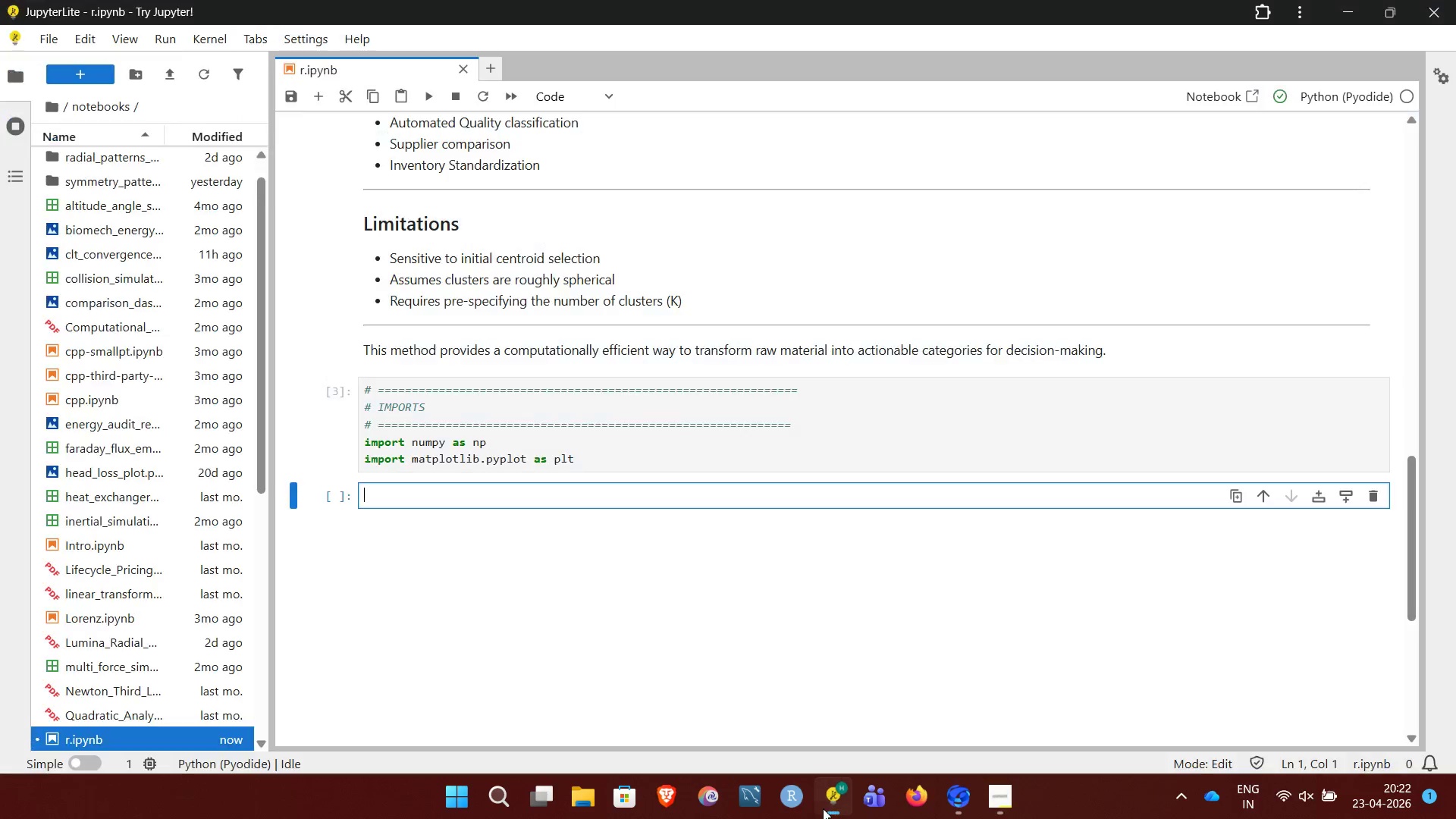 
left_click([435, 500])
 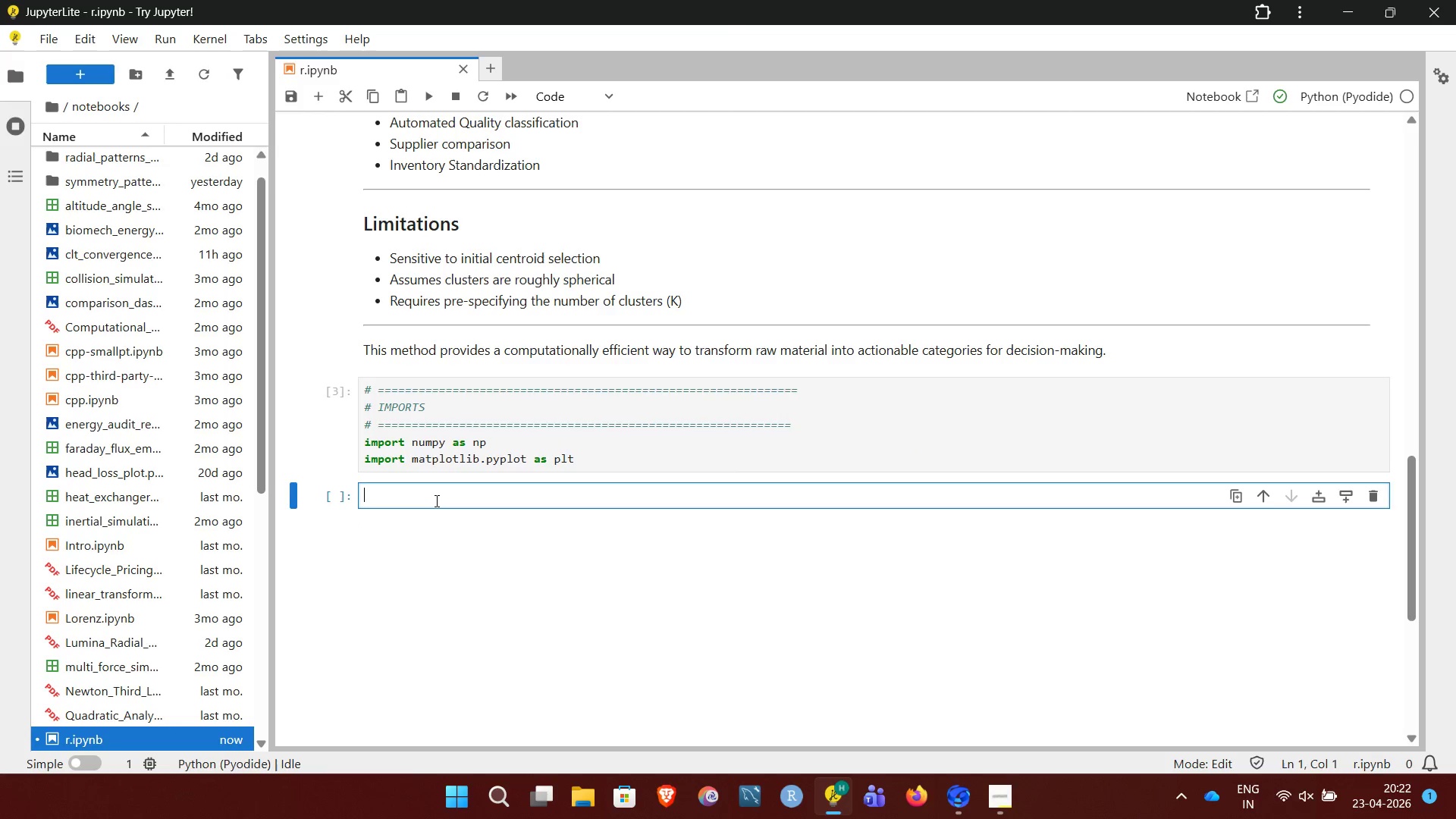 
key(Shift+3)
 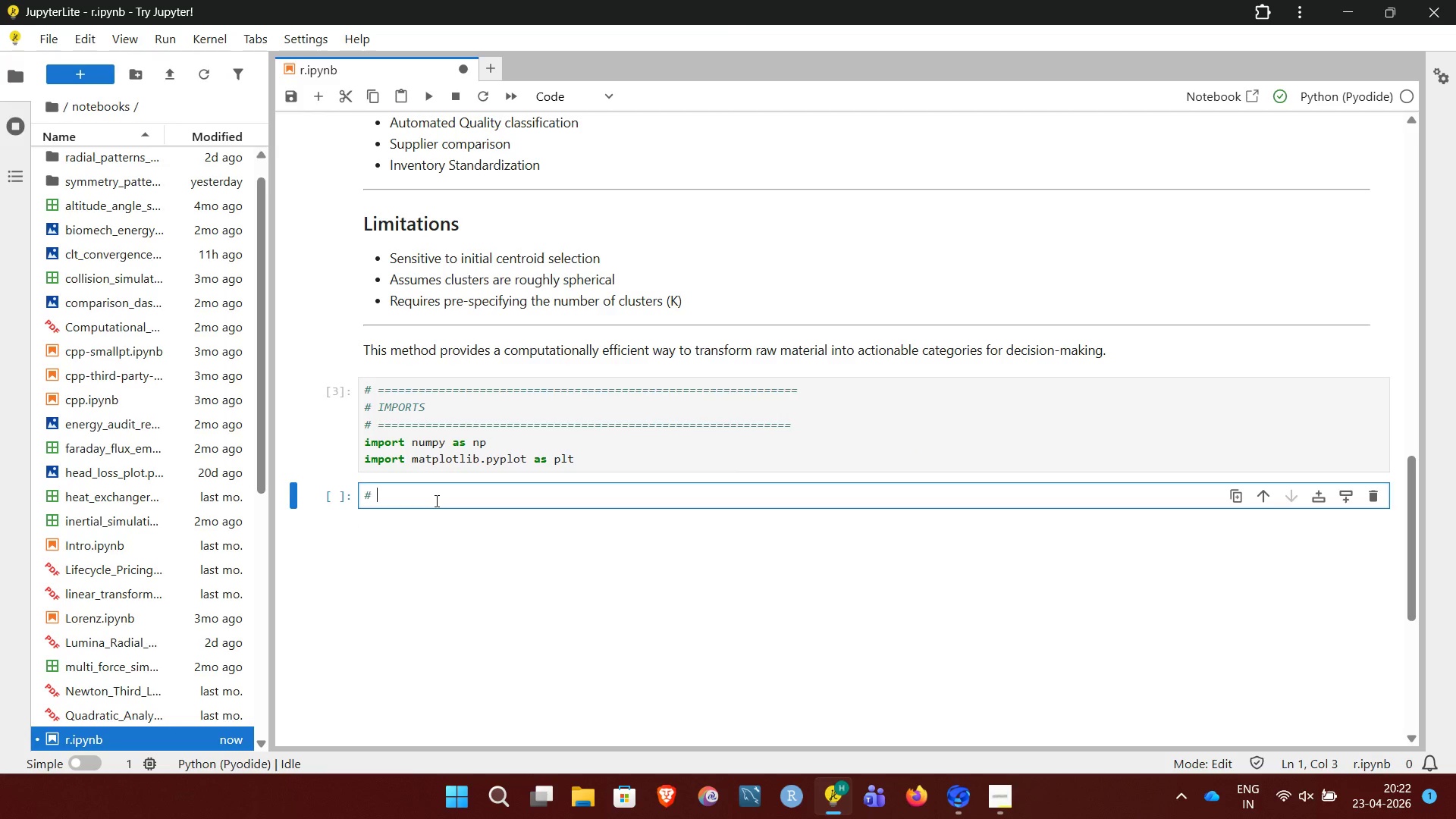 
key(Space)
 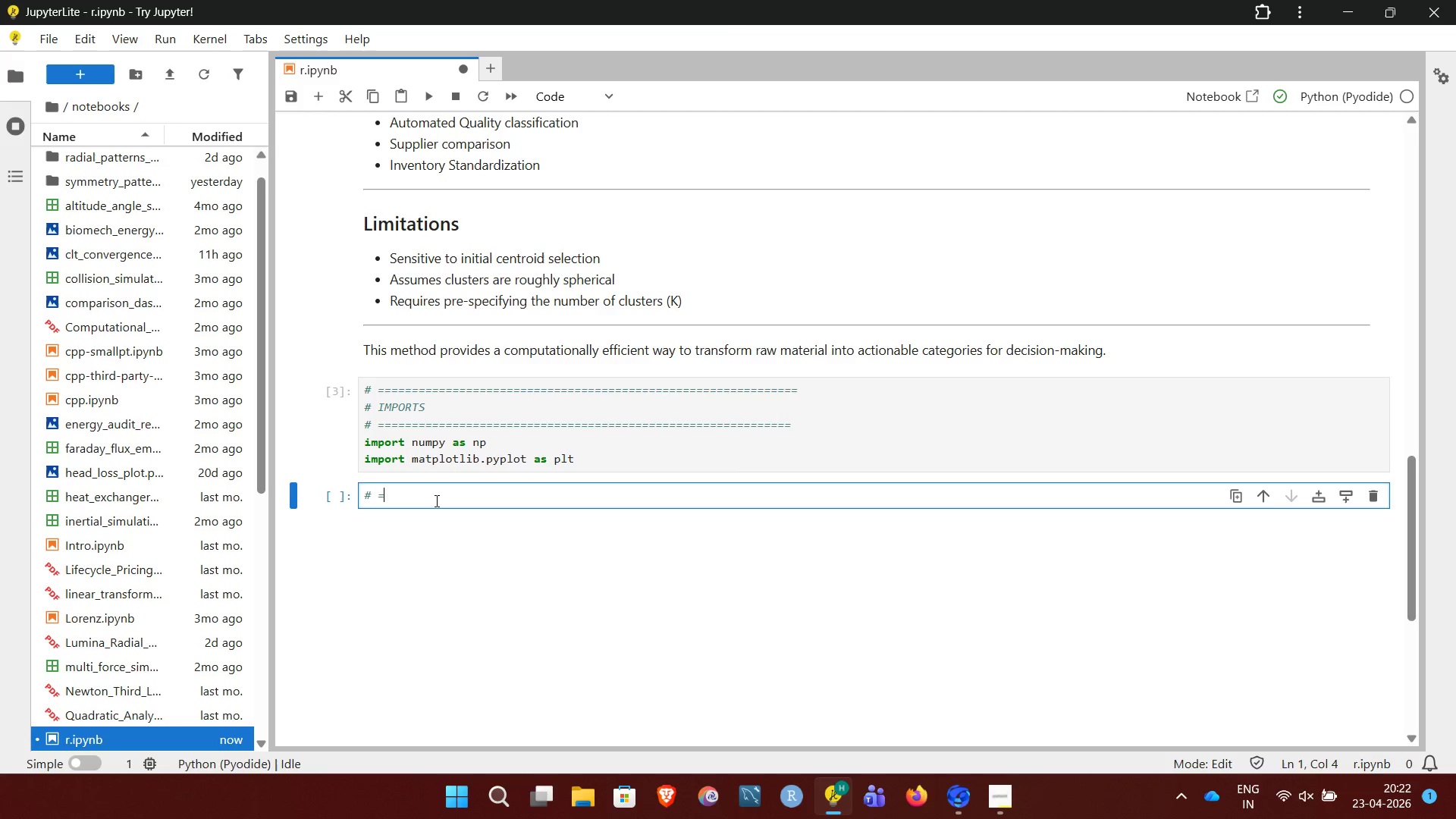 
hold_key(key=Equal, duration=1.5)
 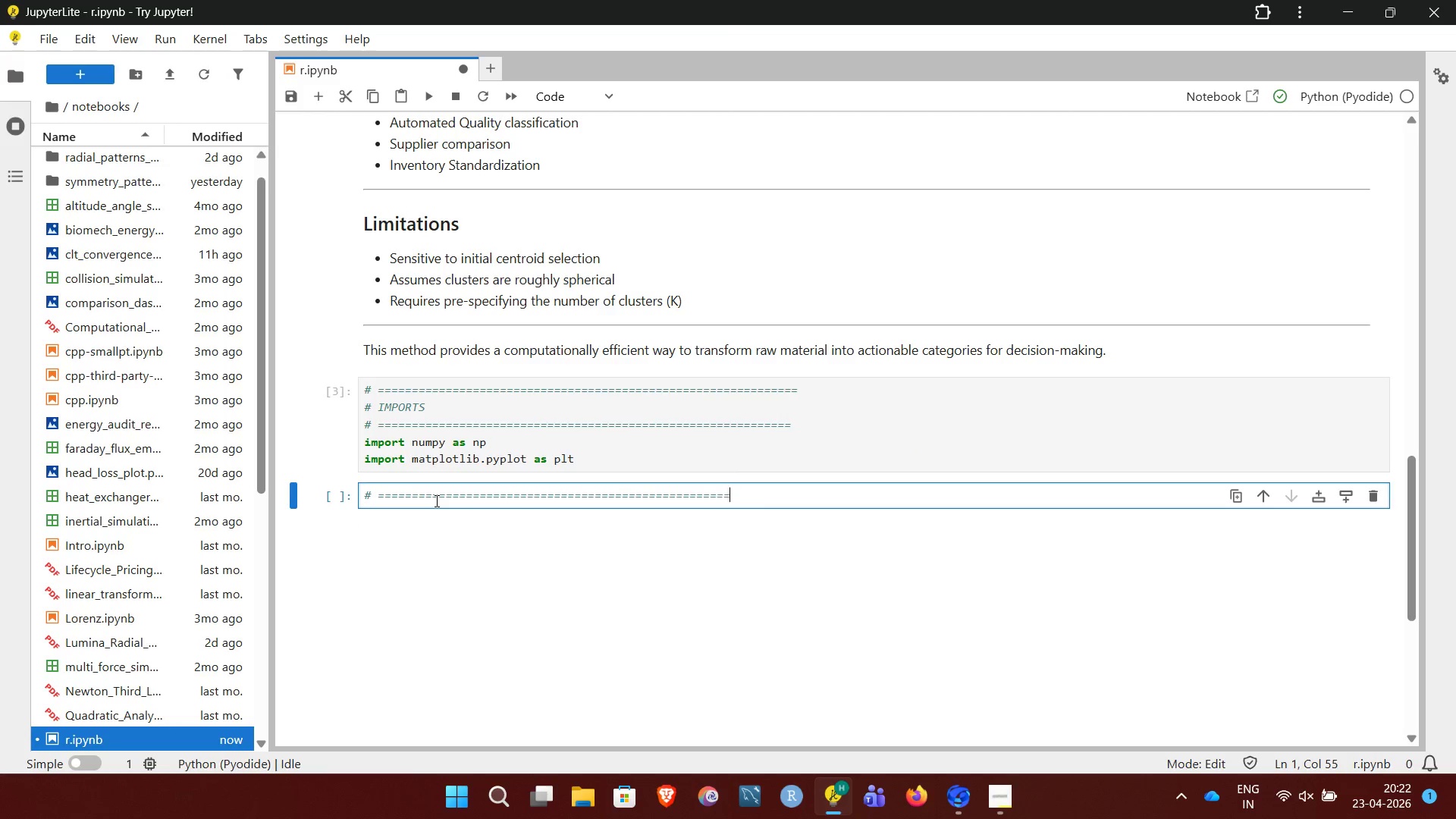 
hold_key(key=Equal, duration=0.73)
 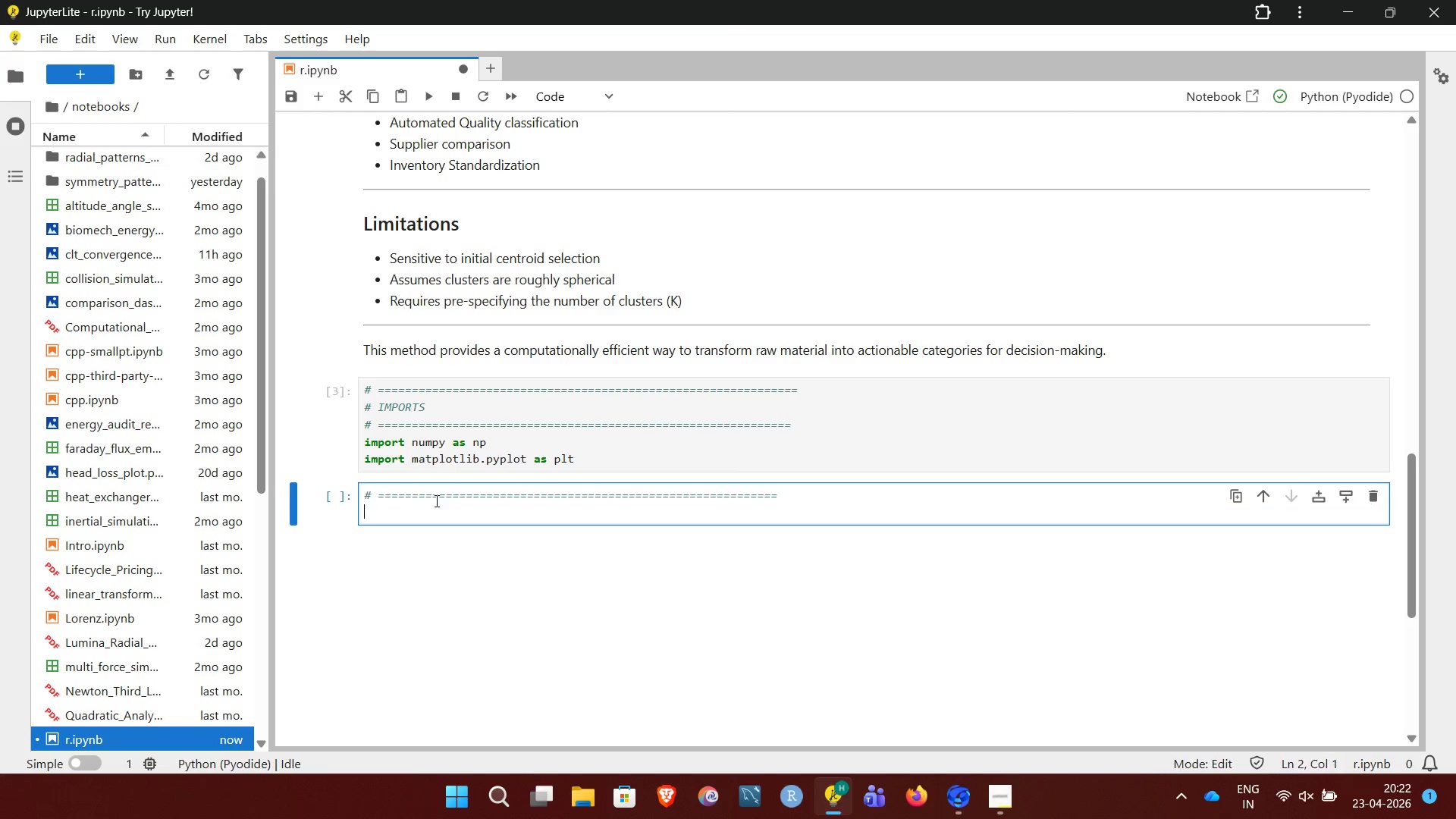 
key(Enter)
 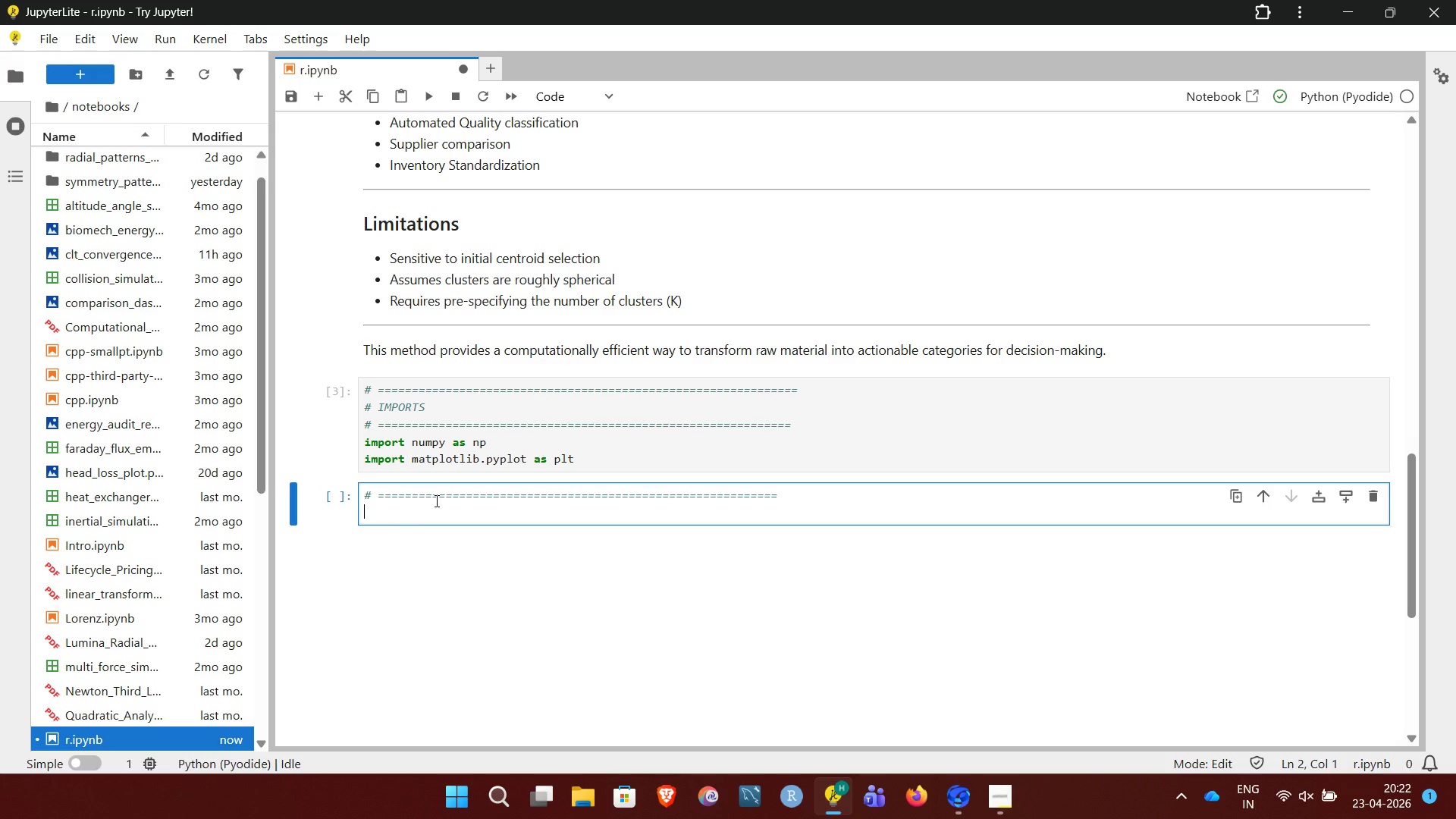 
type(# CONFIGURATION ( MODULAR - CHANGES TO BE APPLIED HERE))
 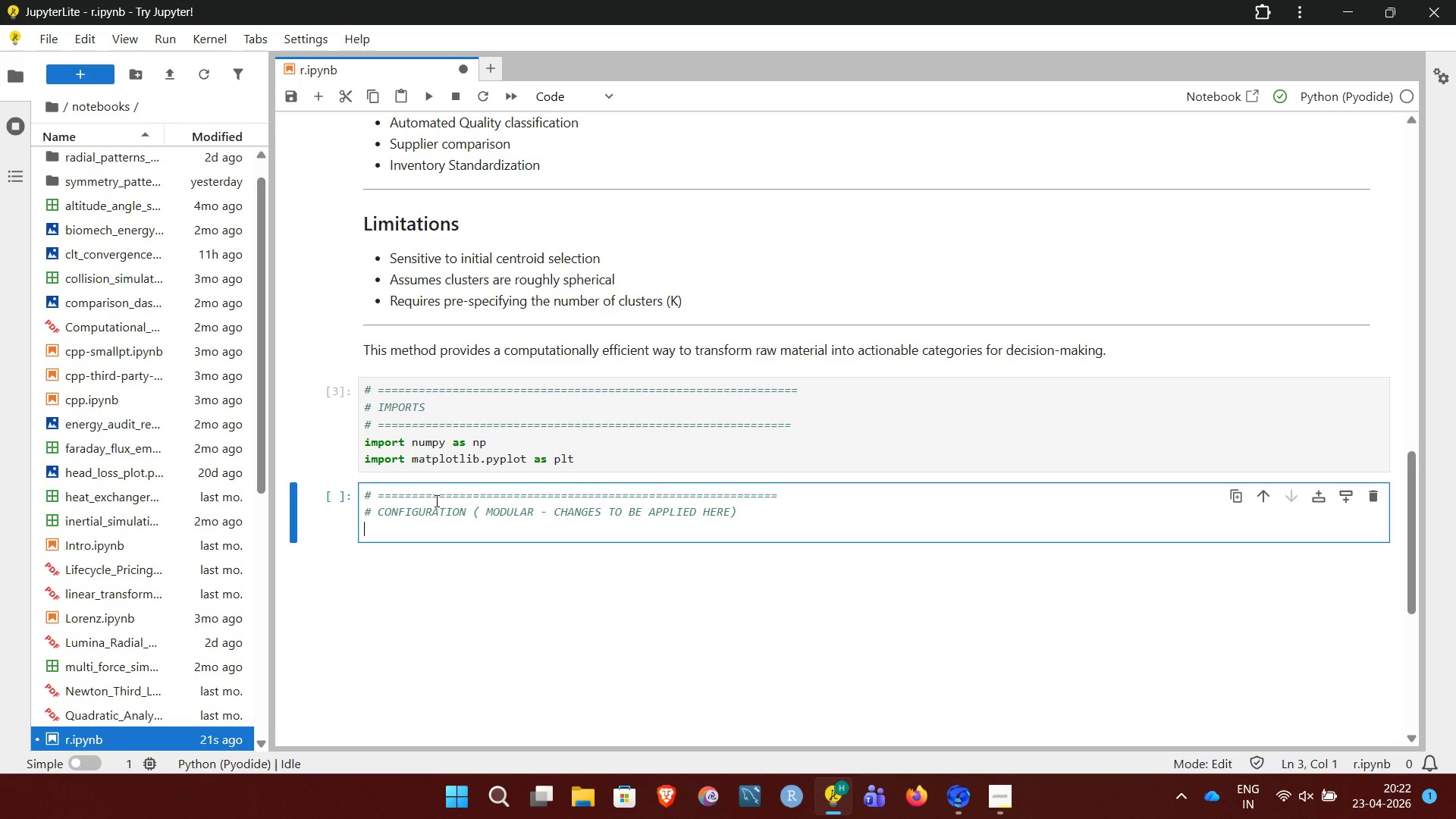 
 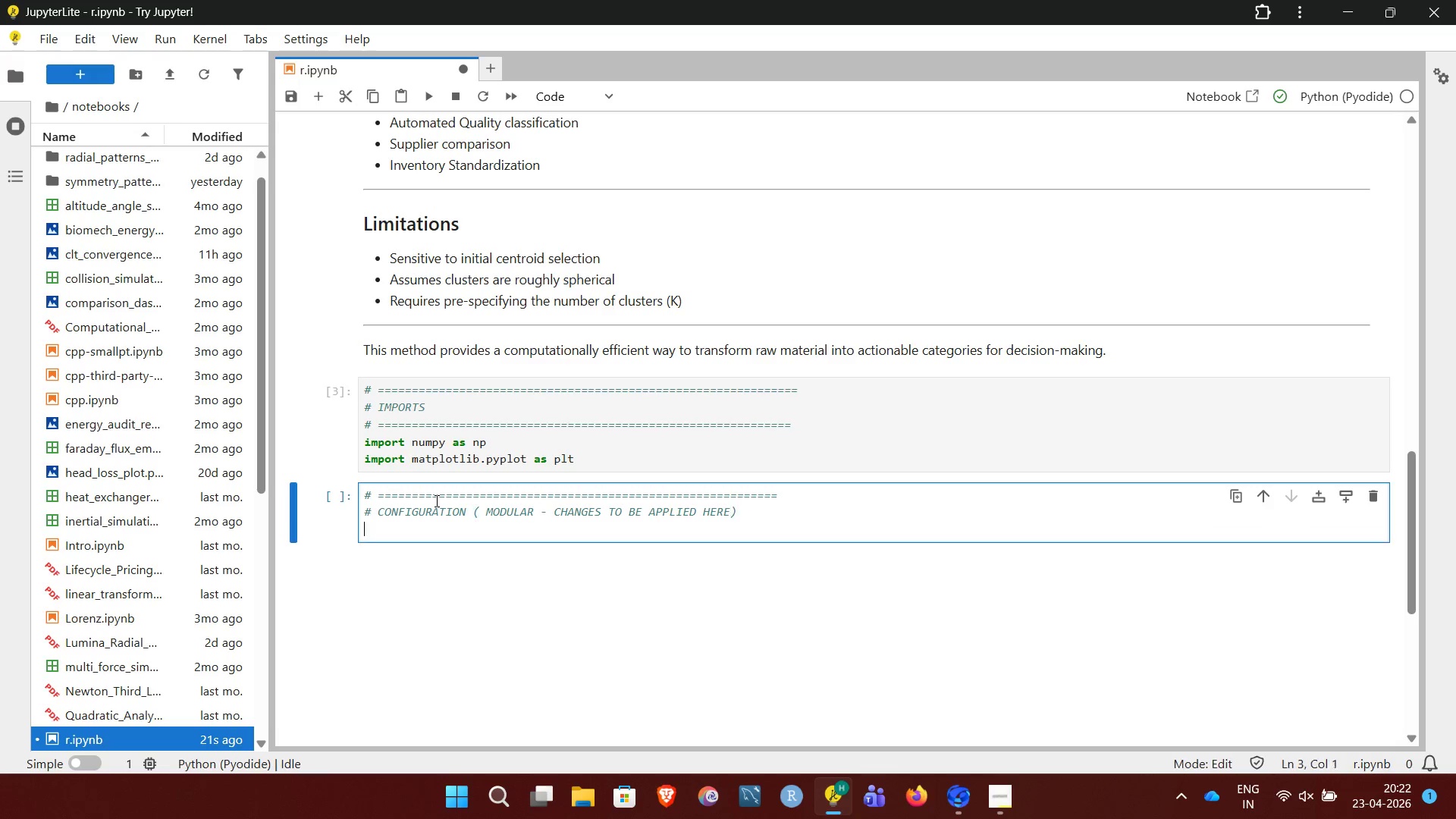 
key(Enter)
 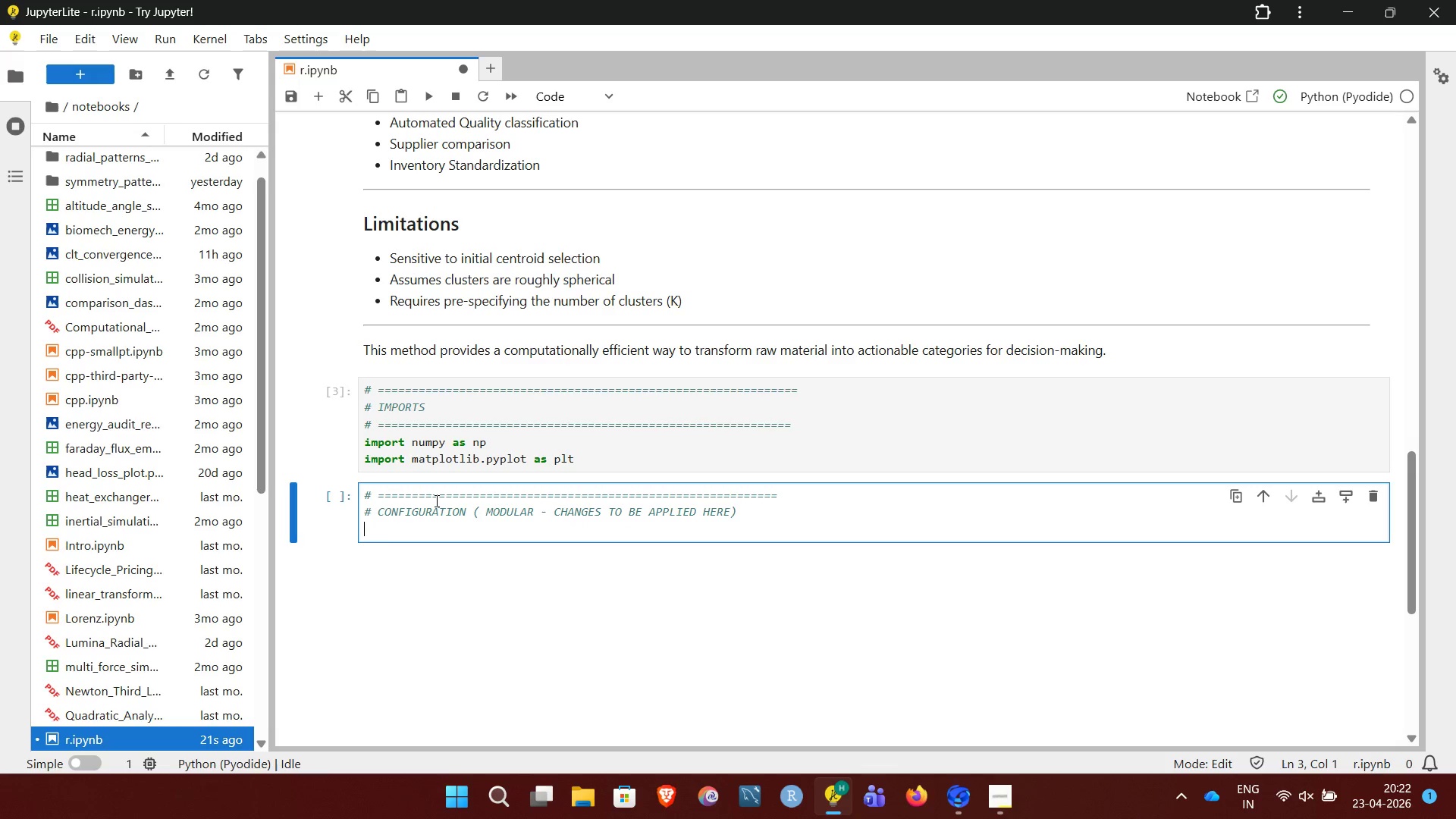 
key(Shift+3)
 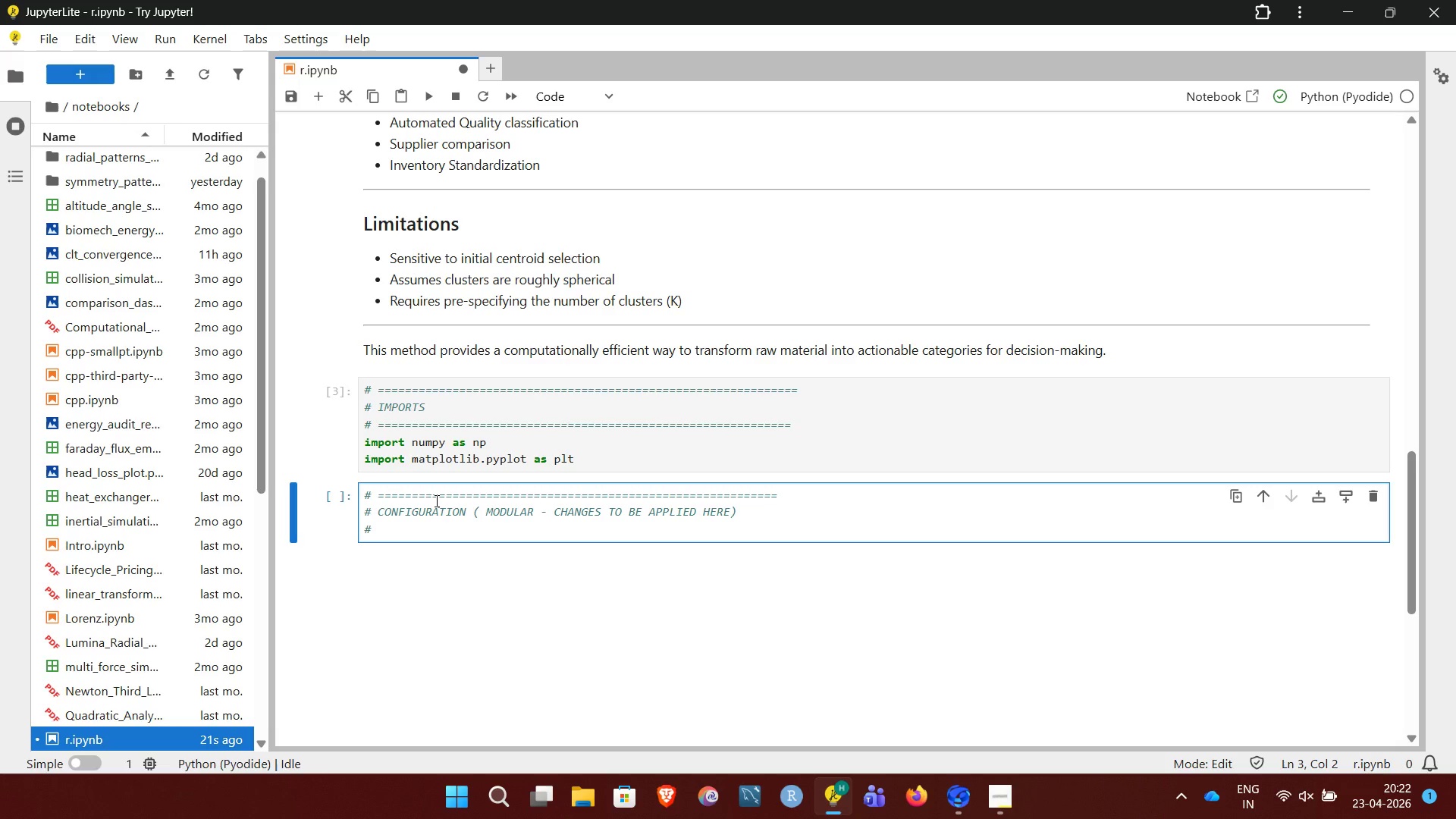 
key(Space)
 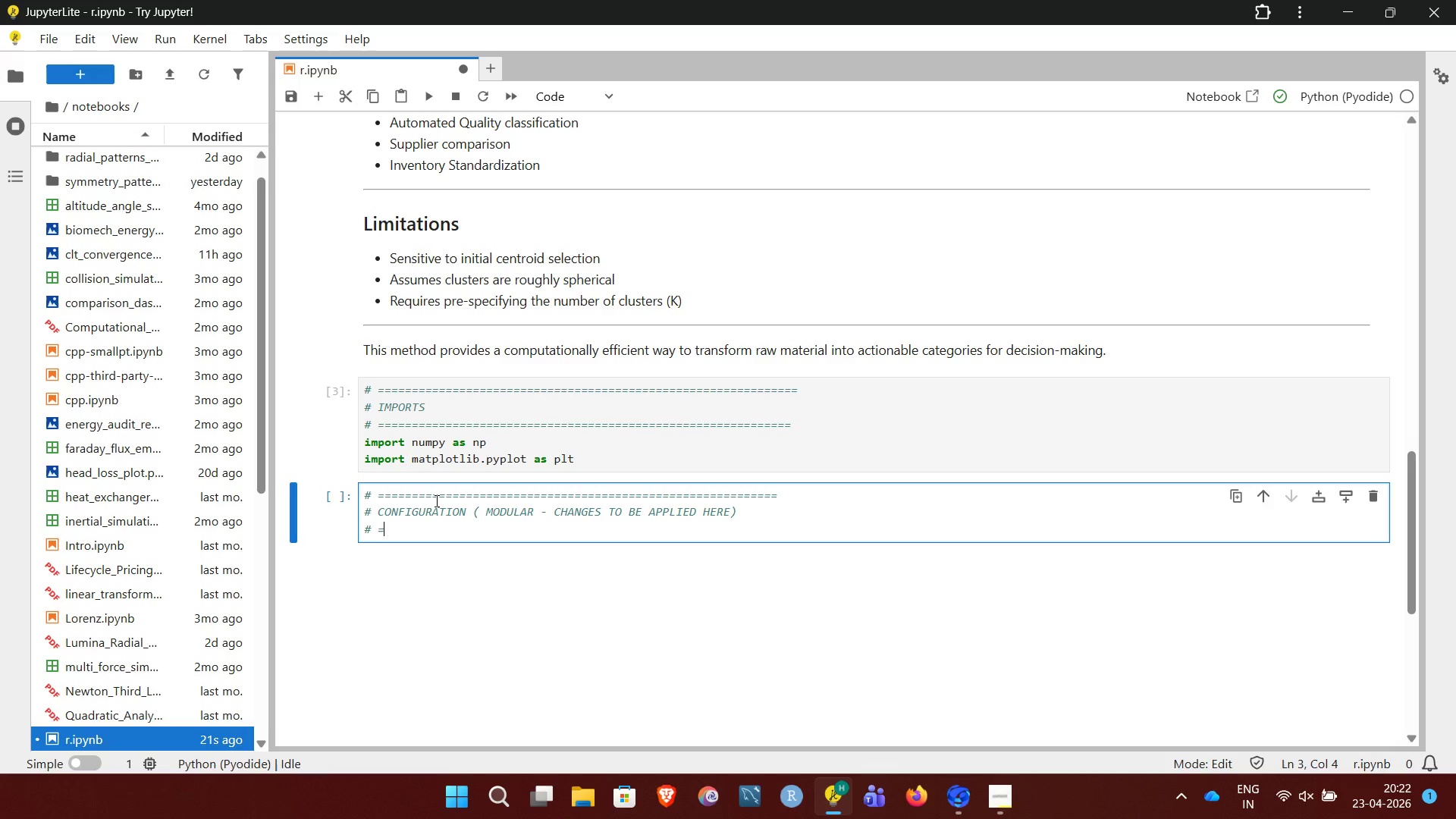 
hold_key(key=Equal, duration=1.5)
 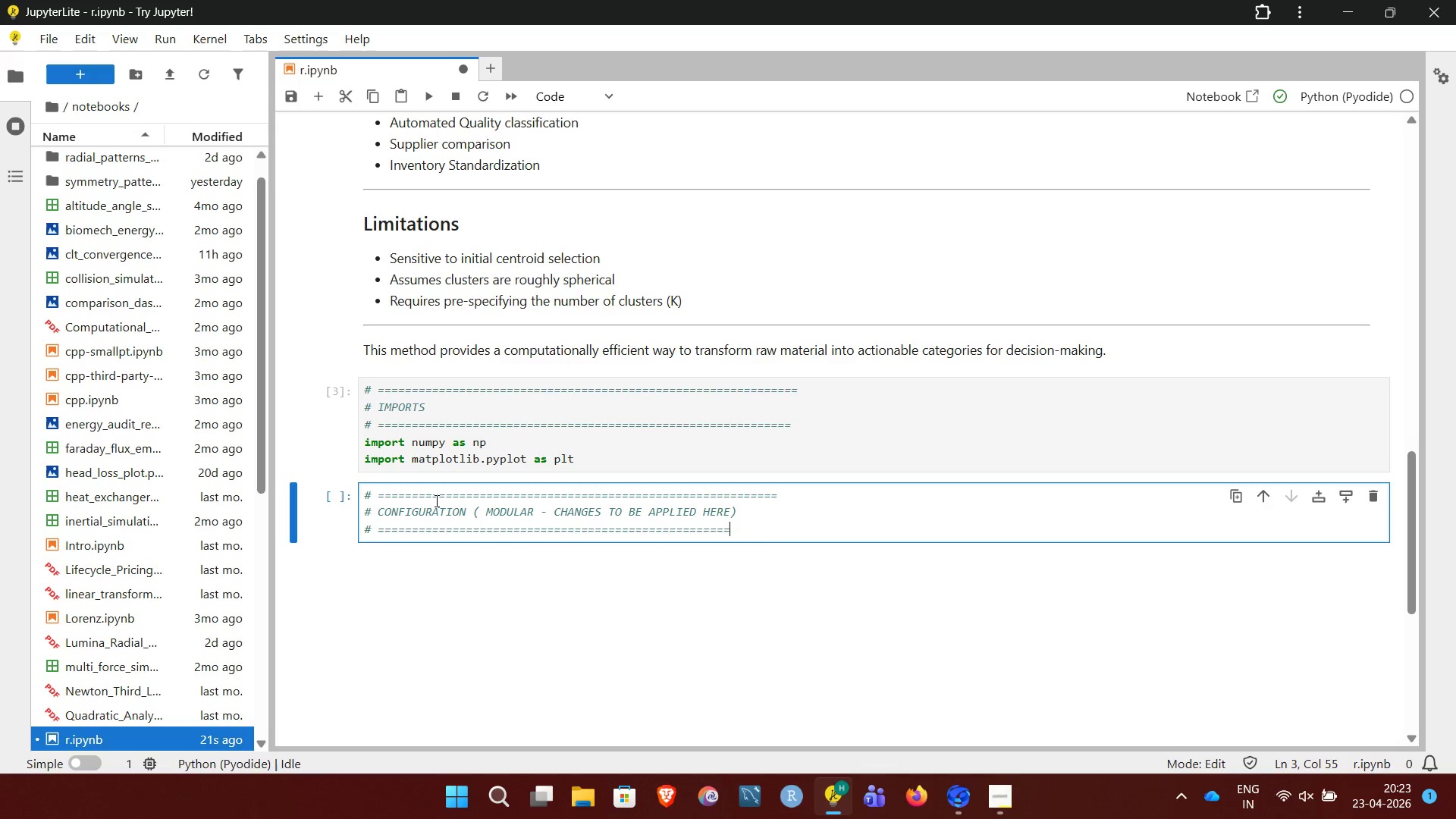 
hold_key(key=Equal, duration=0.69)
 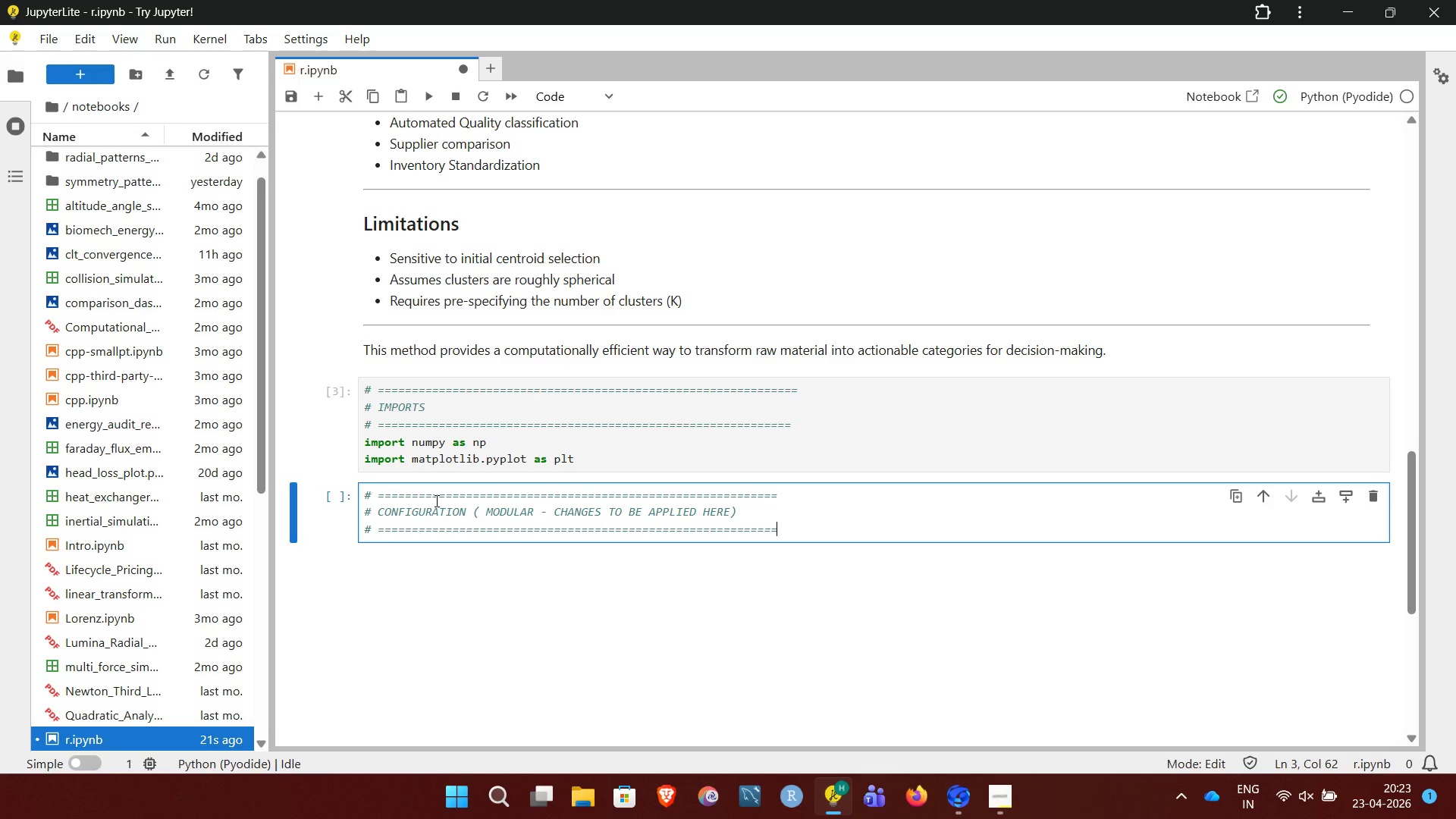 
hold_key(key=Equal, duration=0.38)
 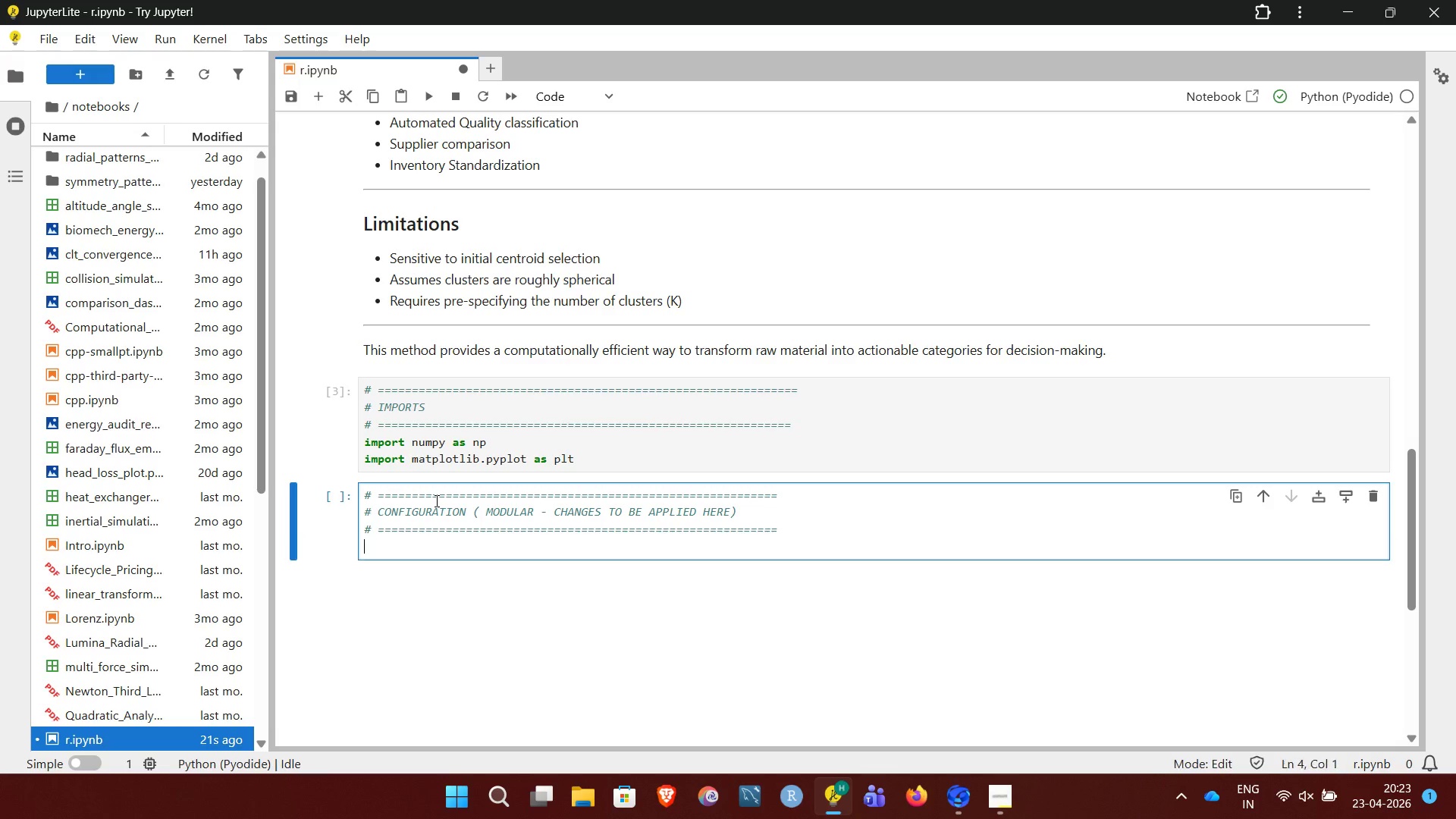 
key(Enter)
 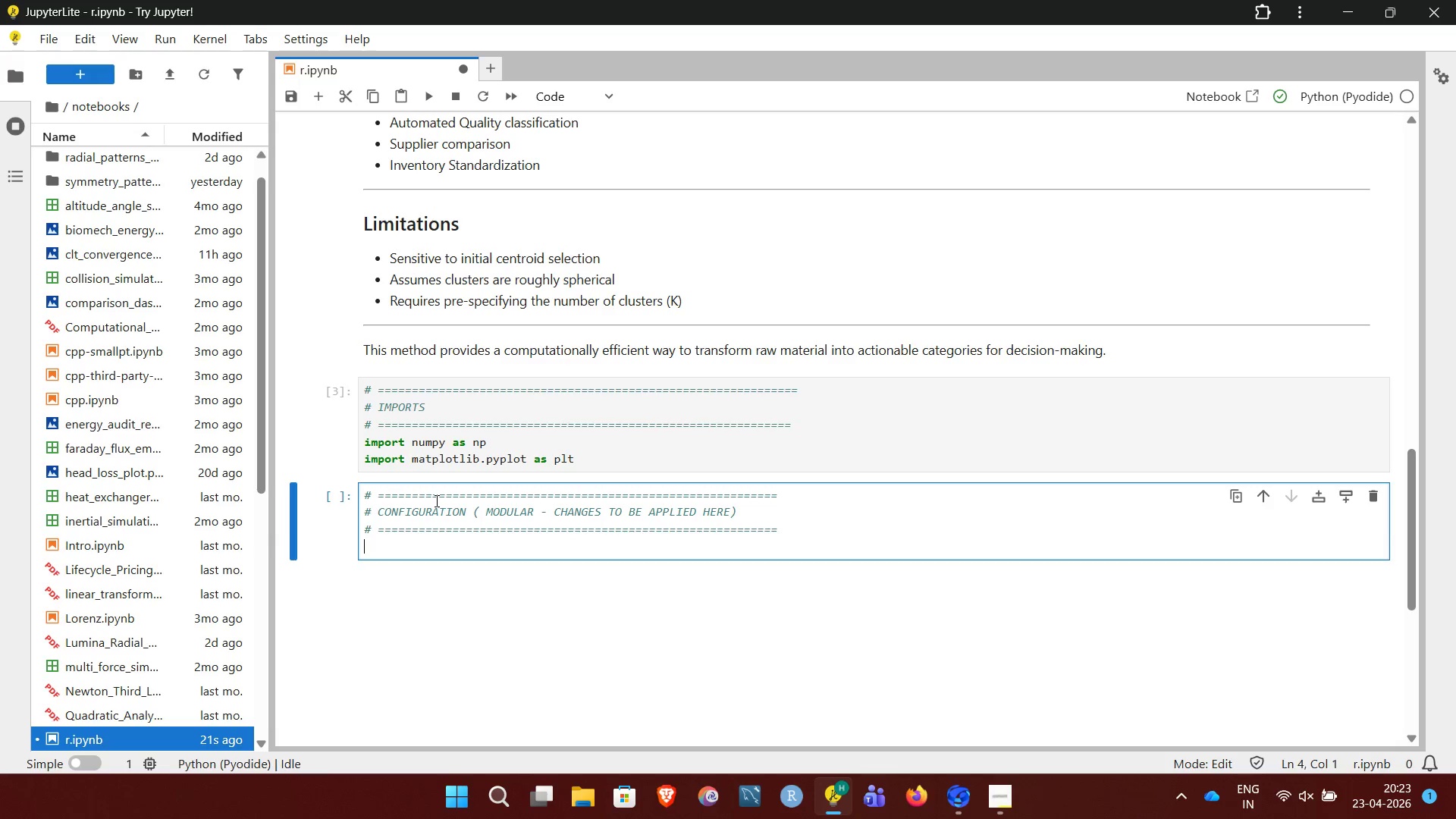 
key(Enter)
 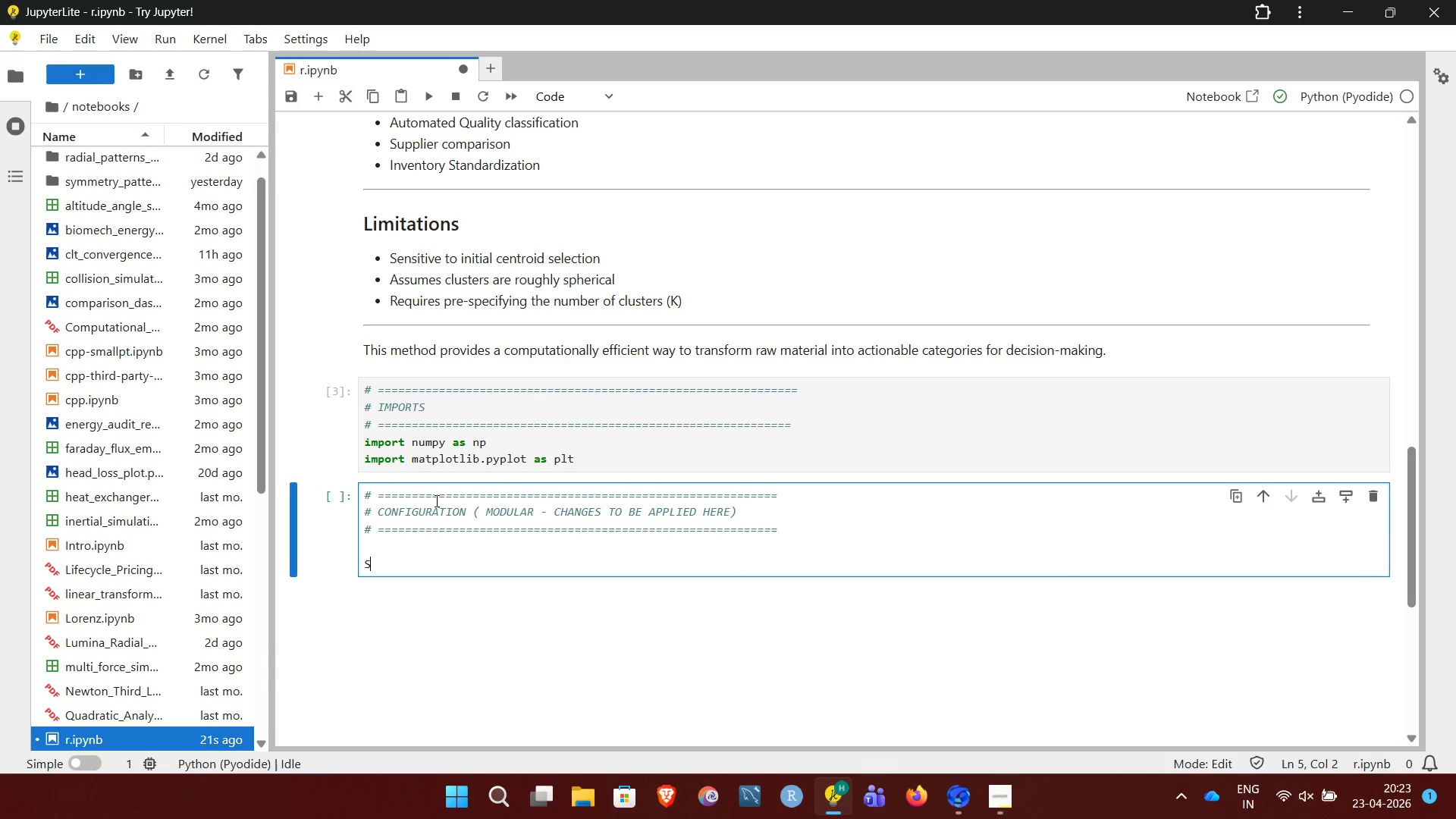 
type(SEED = 42)
 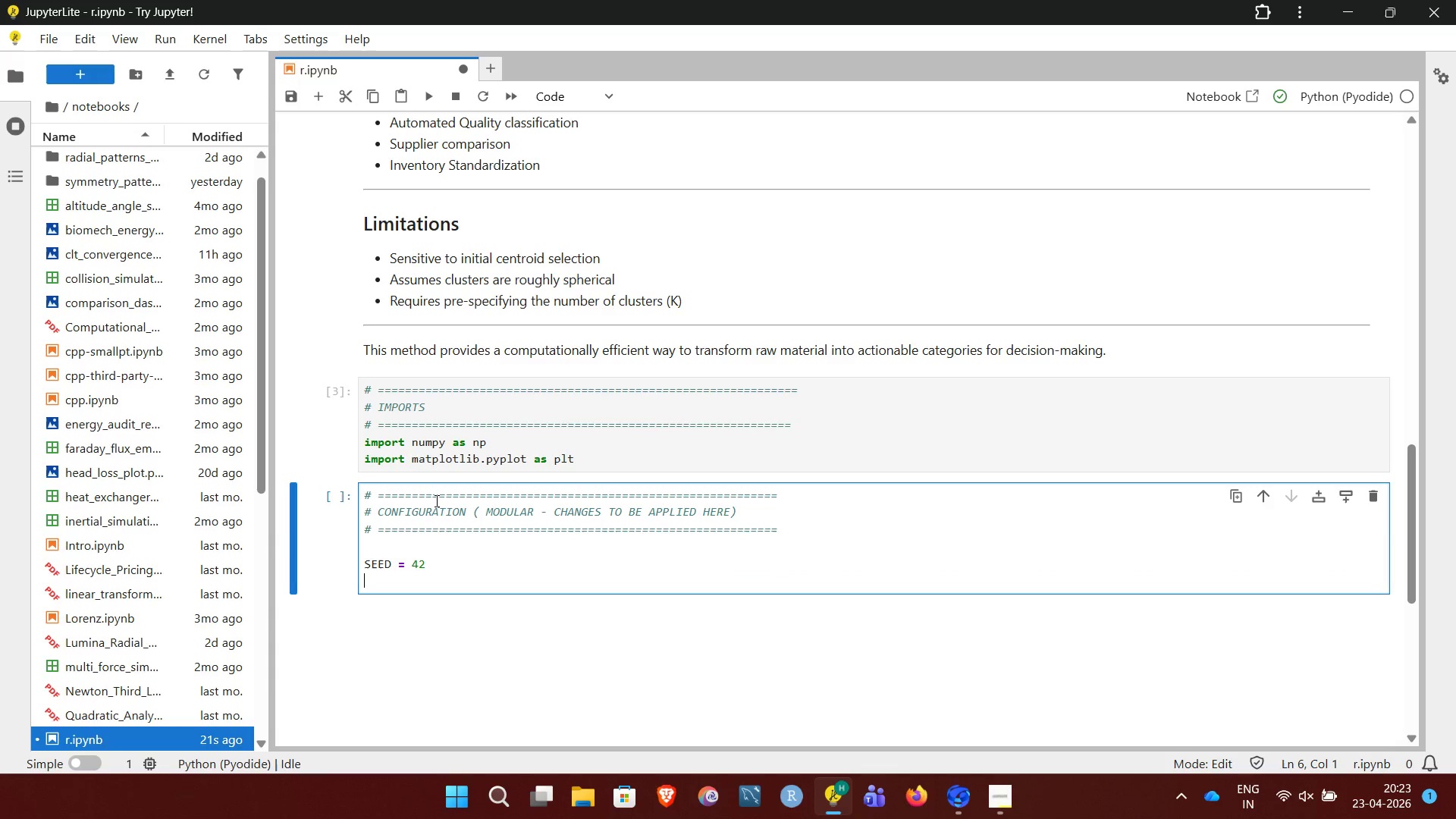 
key(Enter)
 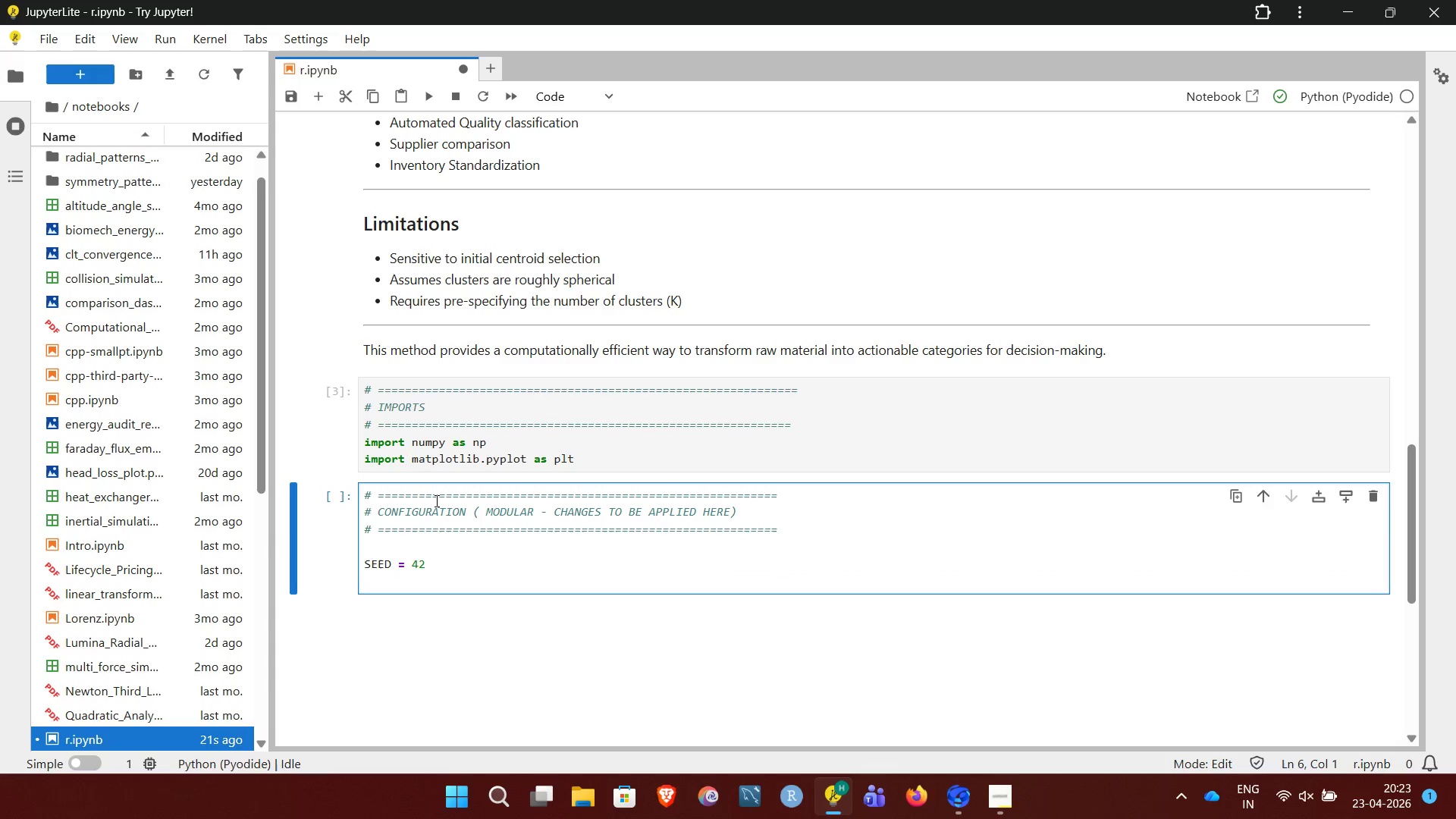 
type(np.random.seed(SEED))
 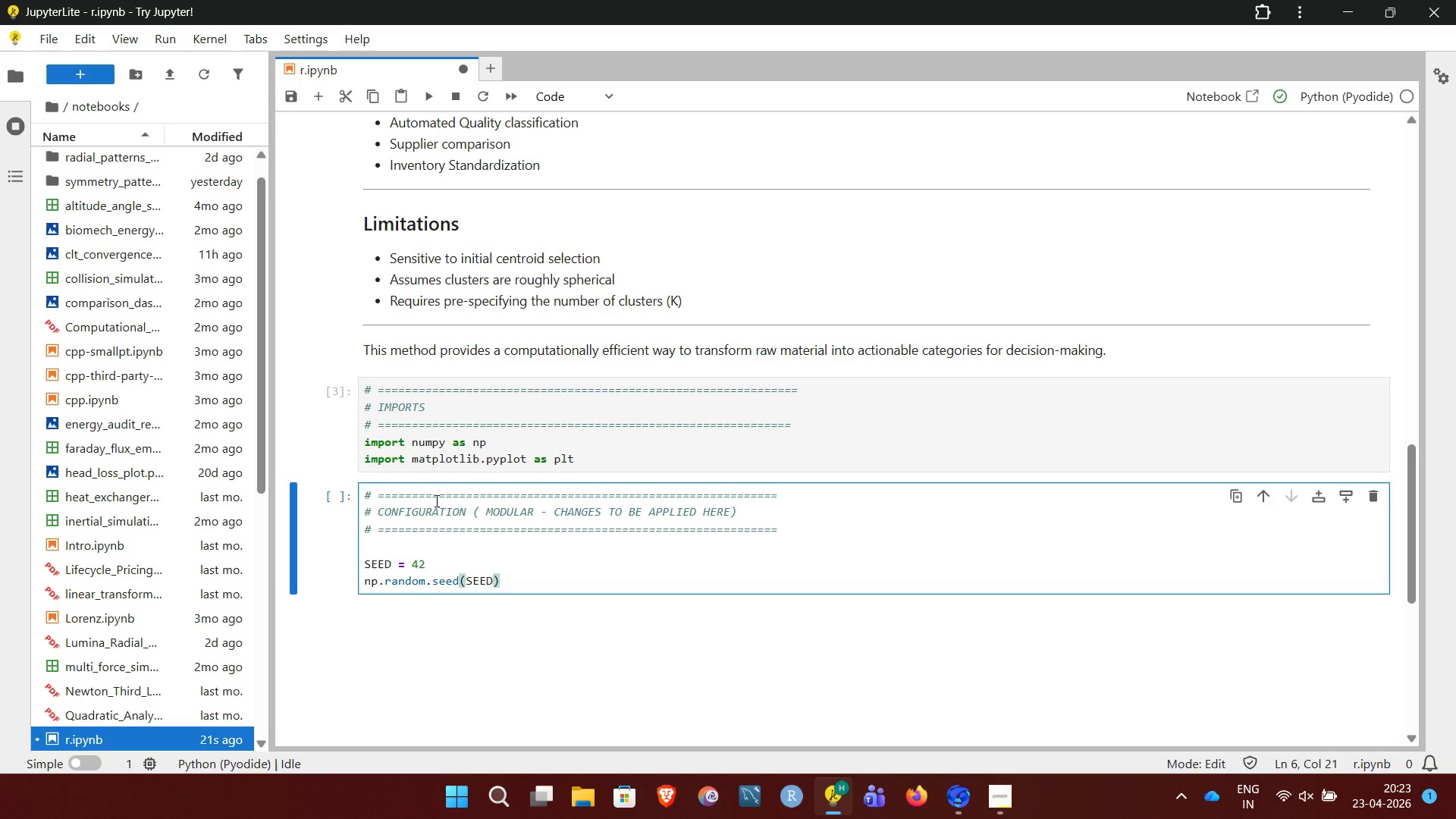 
key(Enter)
 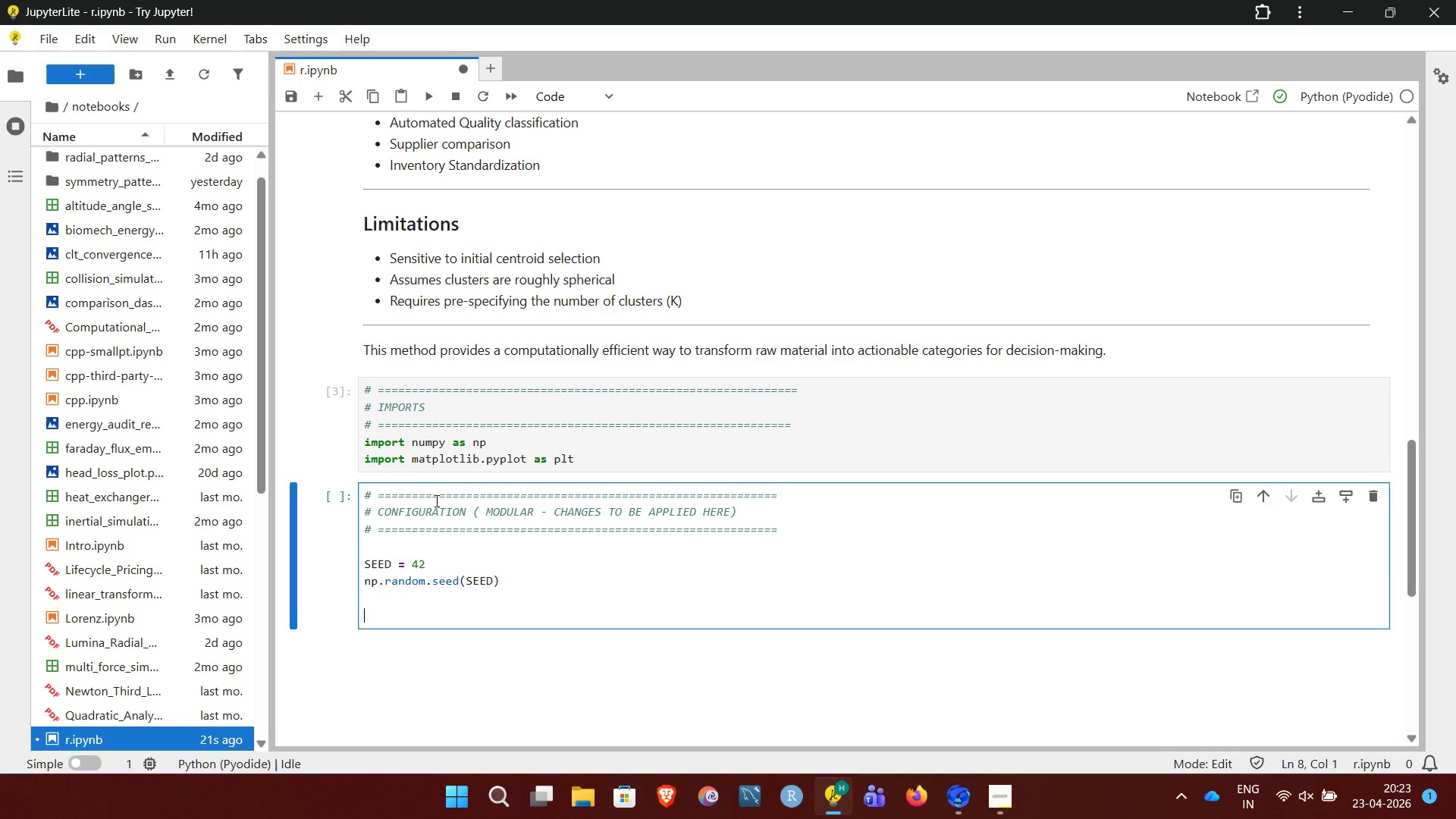 
key(Enter)
 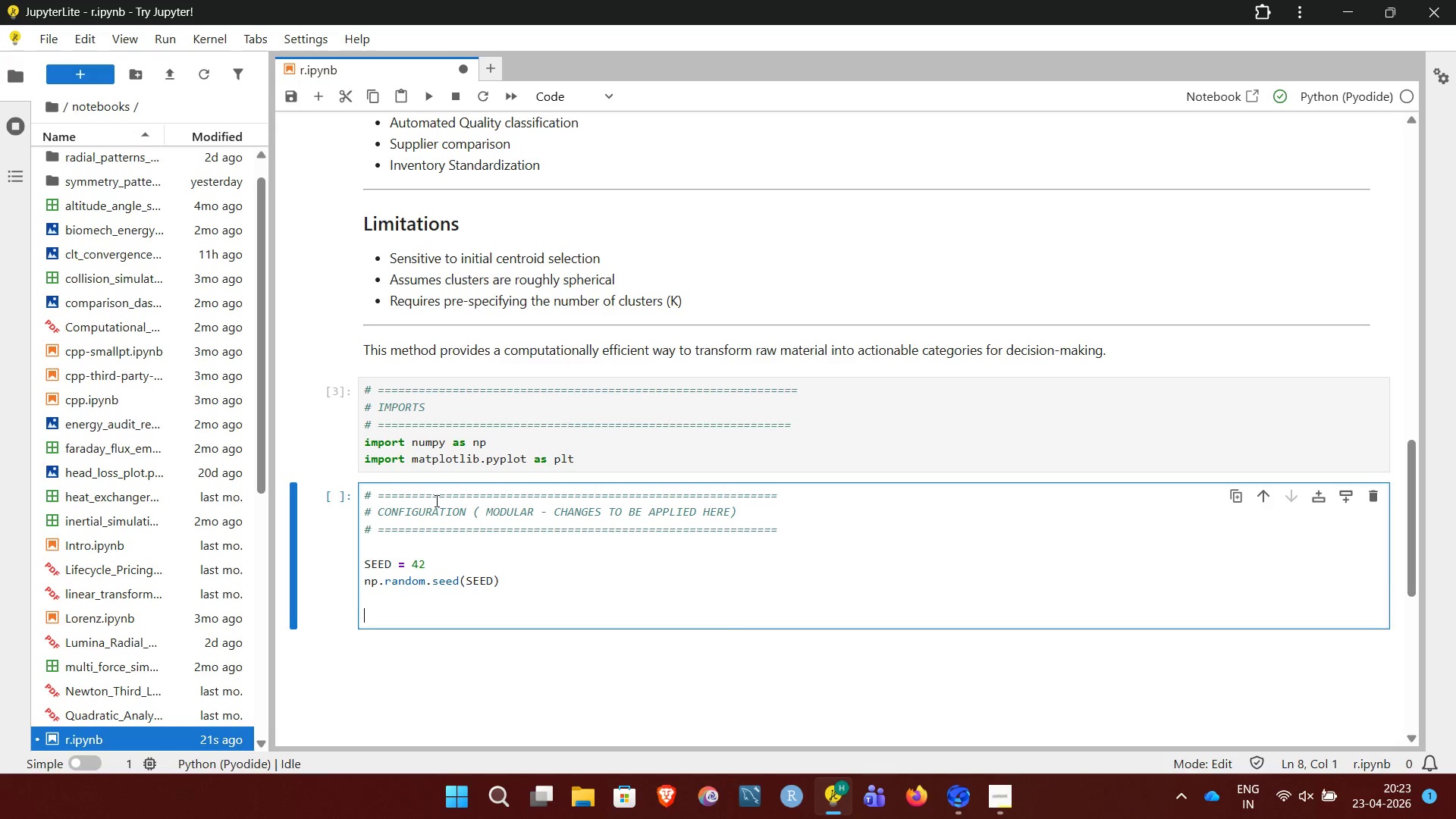 
type(N_SAMPLES = 240       # >=200 as required)
 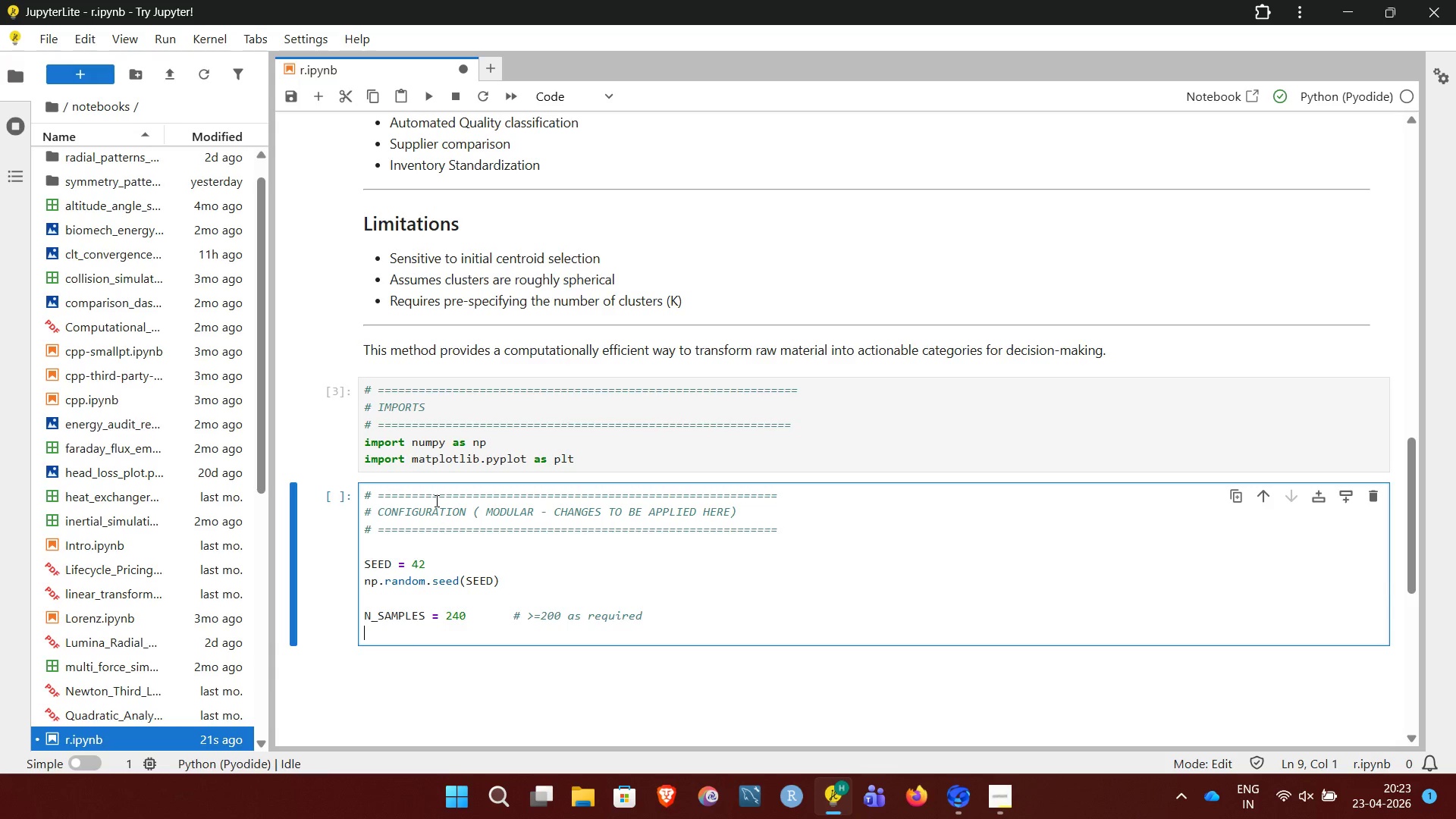 
 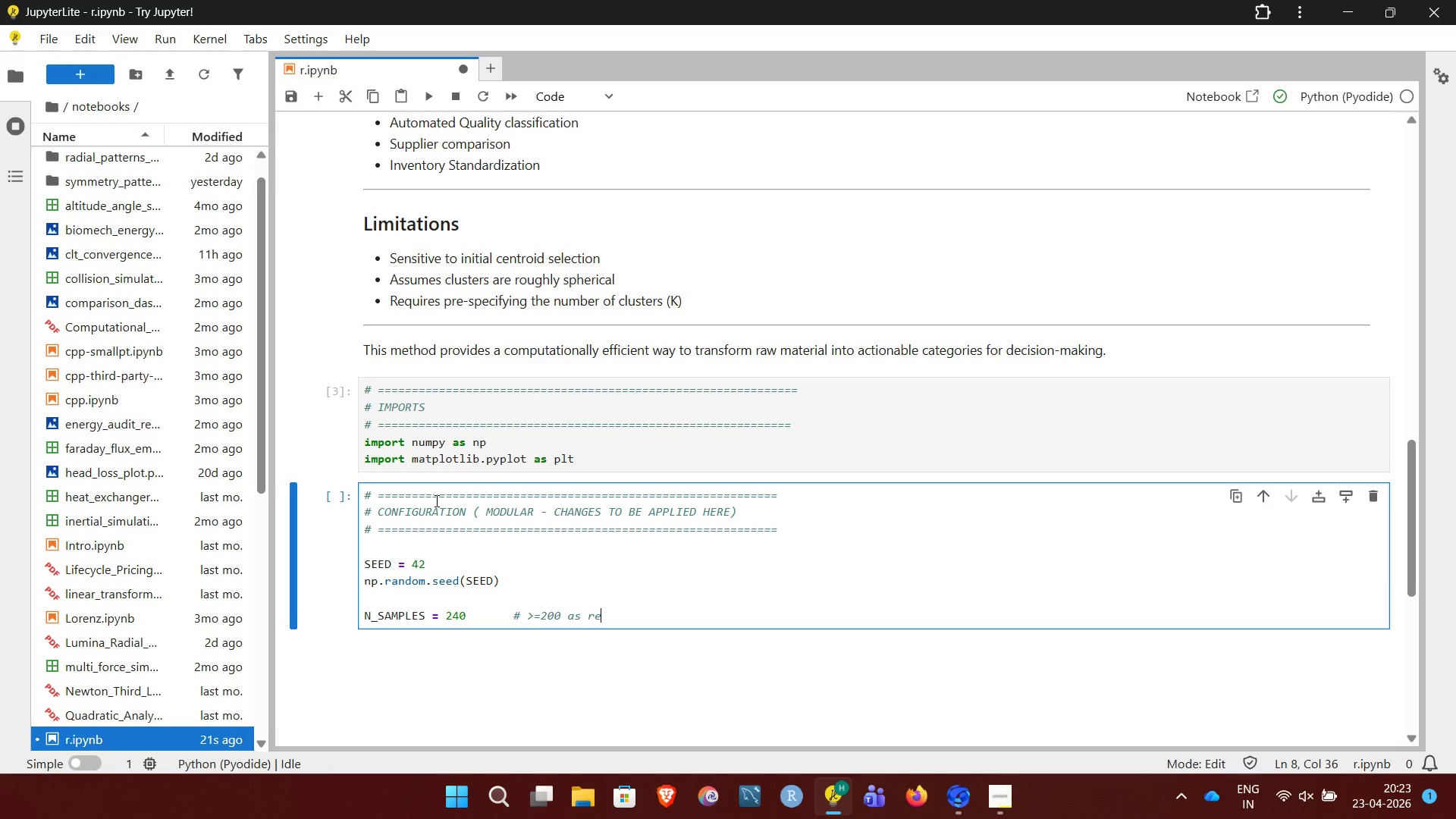 
key(Enter)
 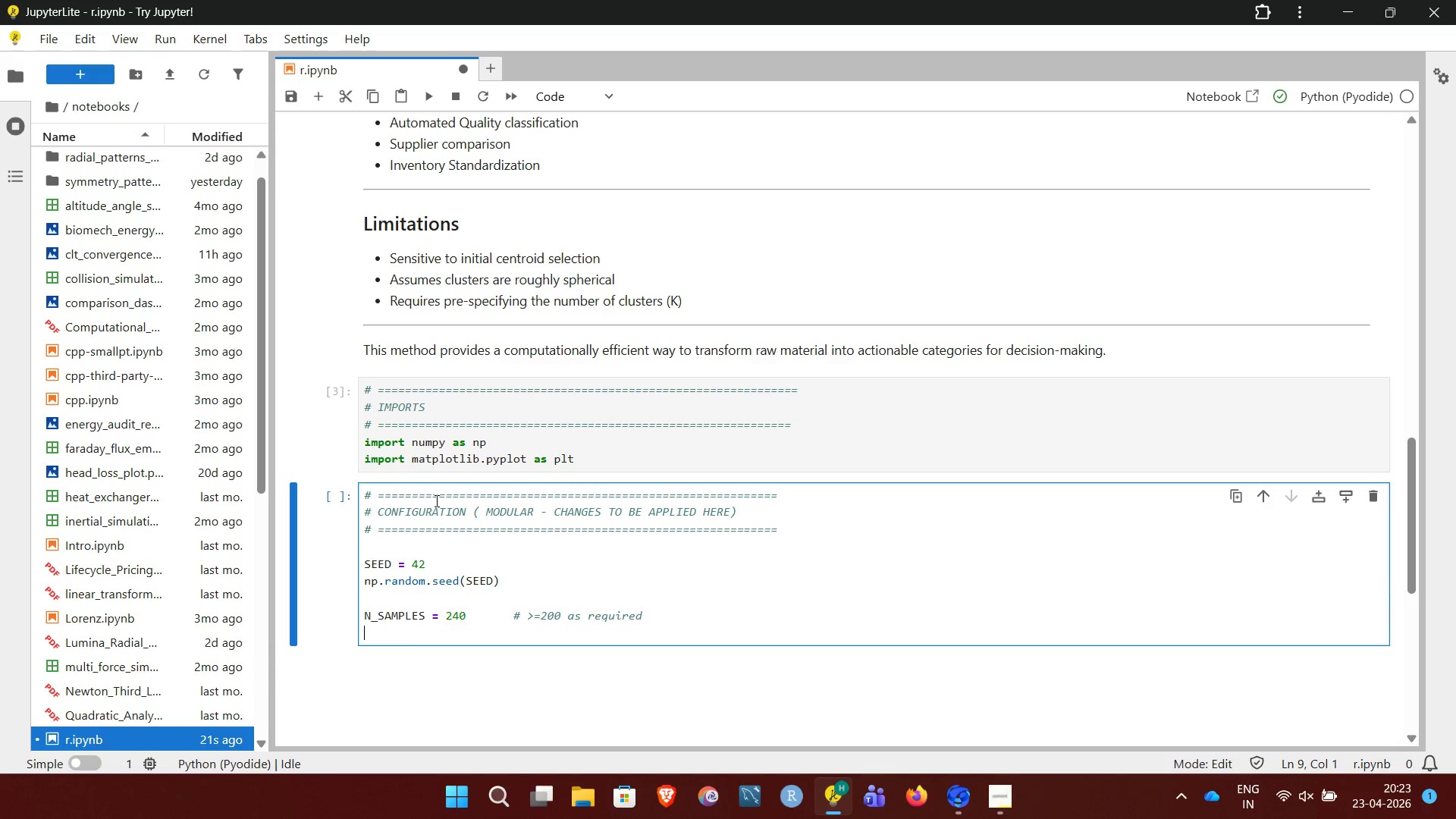 
type(K =3    # Number of clusters ( premium, standard, budgt)
key(Backspace)
type(et))
 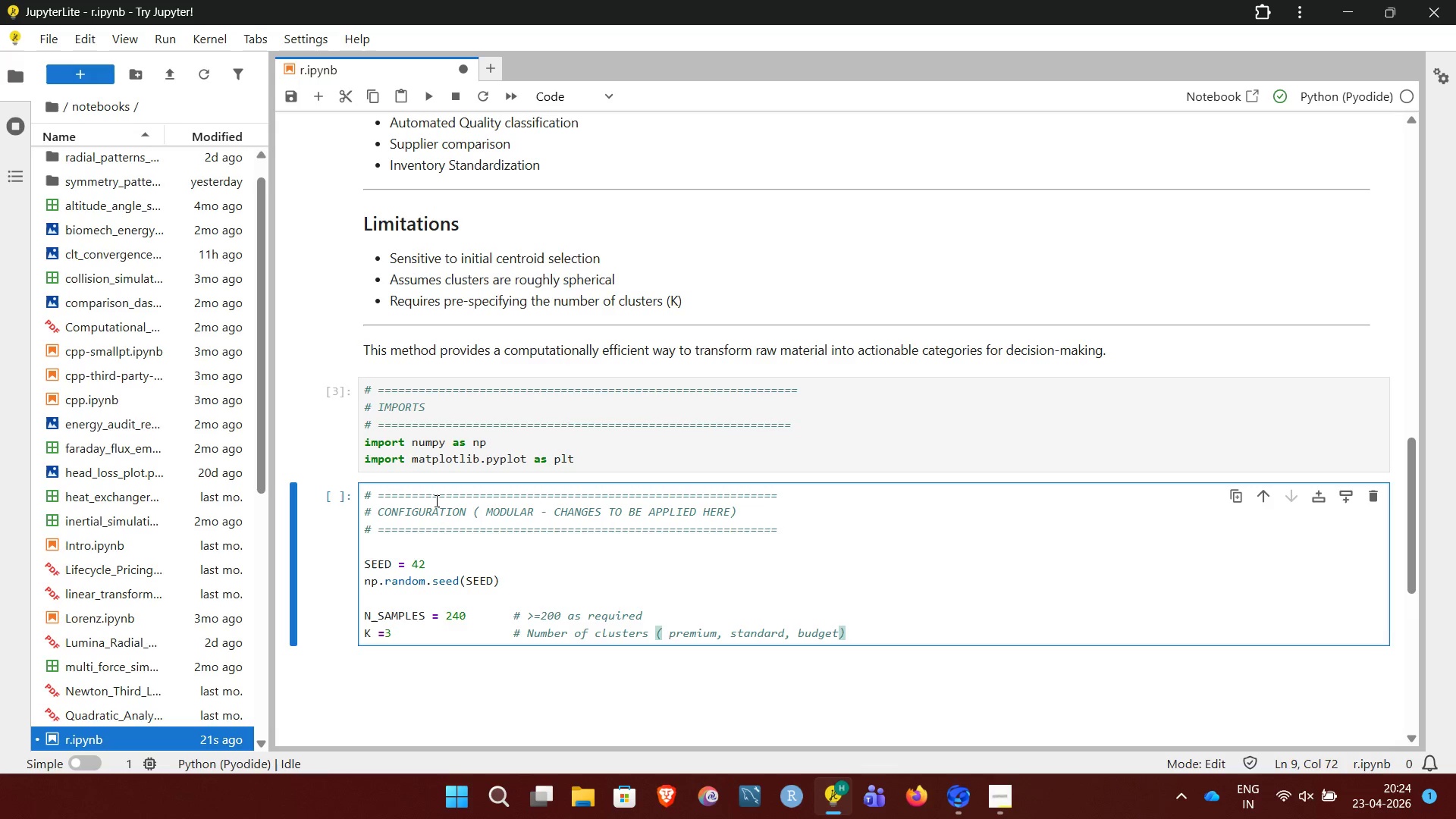 
key(Enter)
 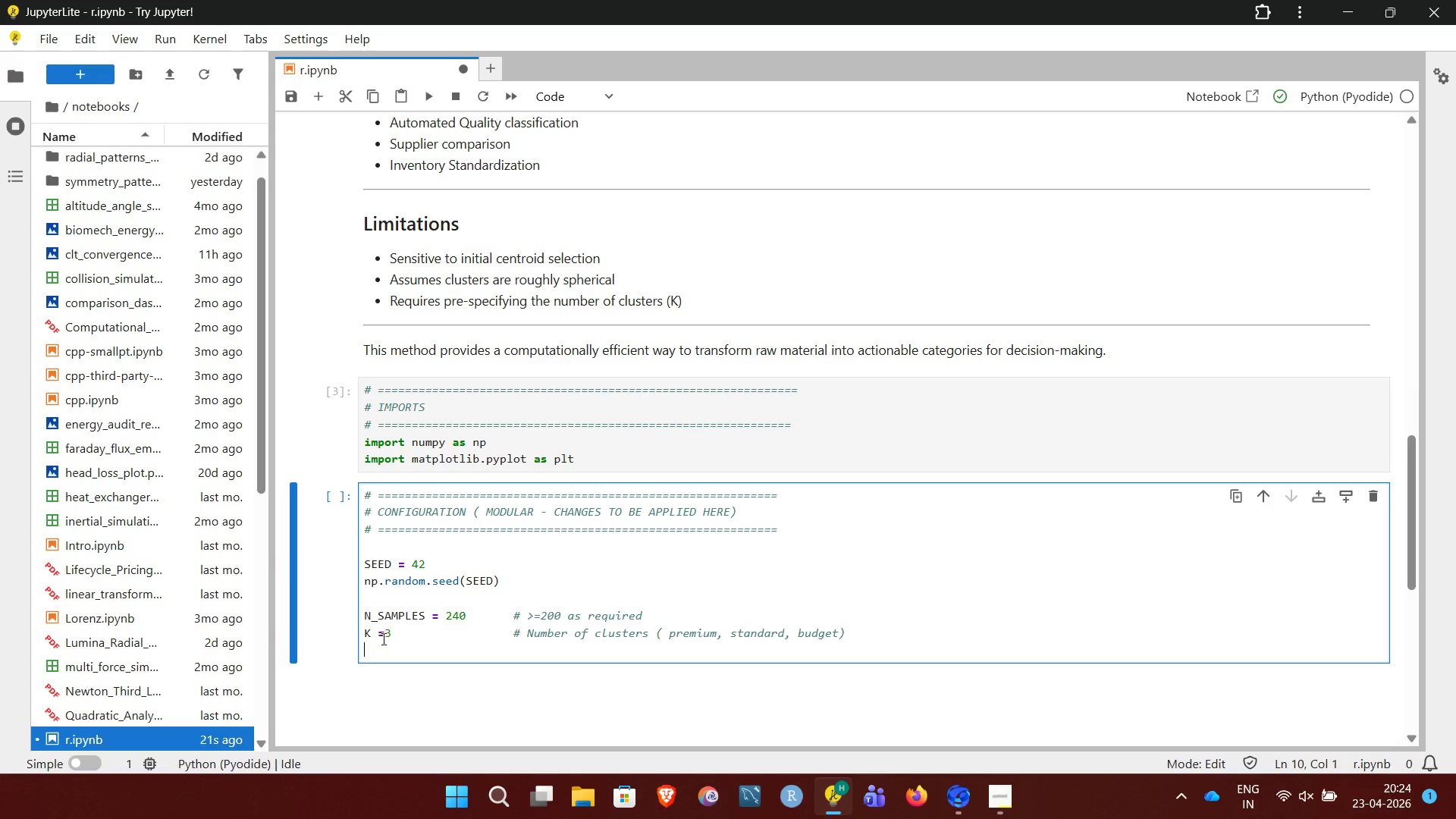 
left_click([383, 635])
 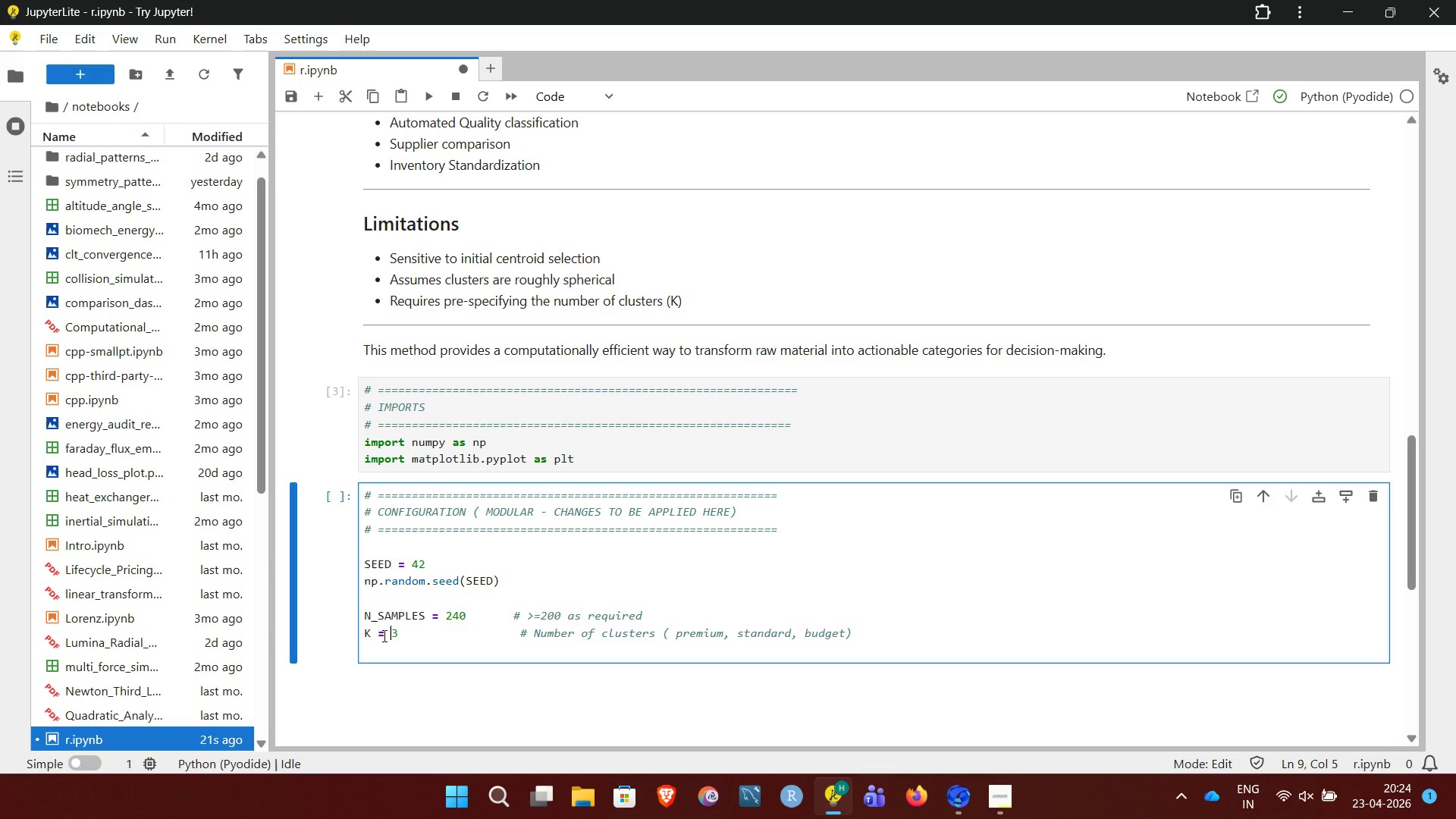 
key(Space)
 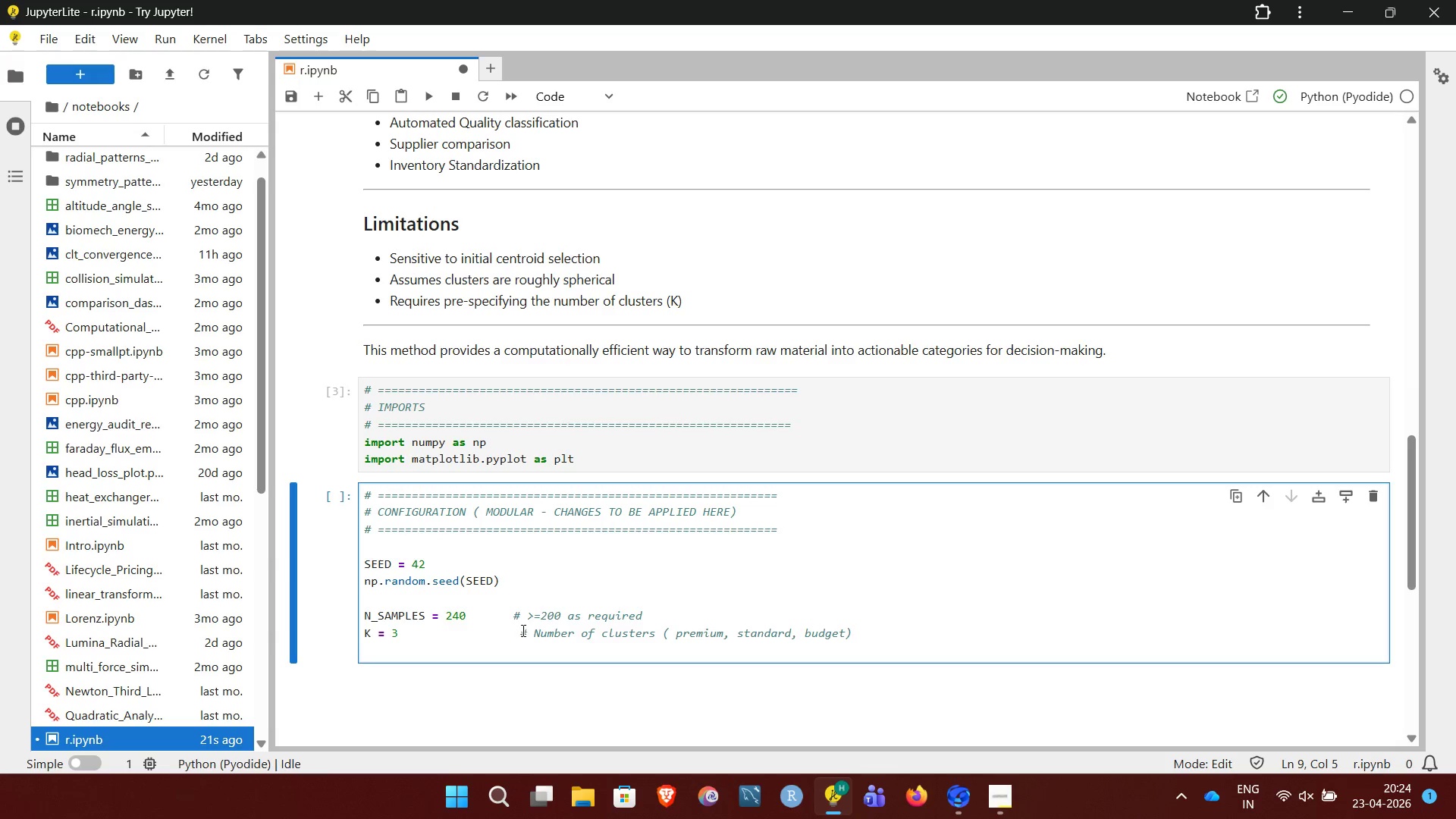 
left_click([522, 629])
 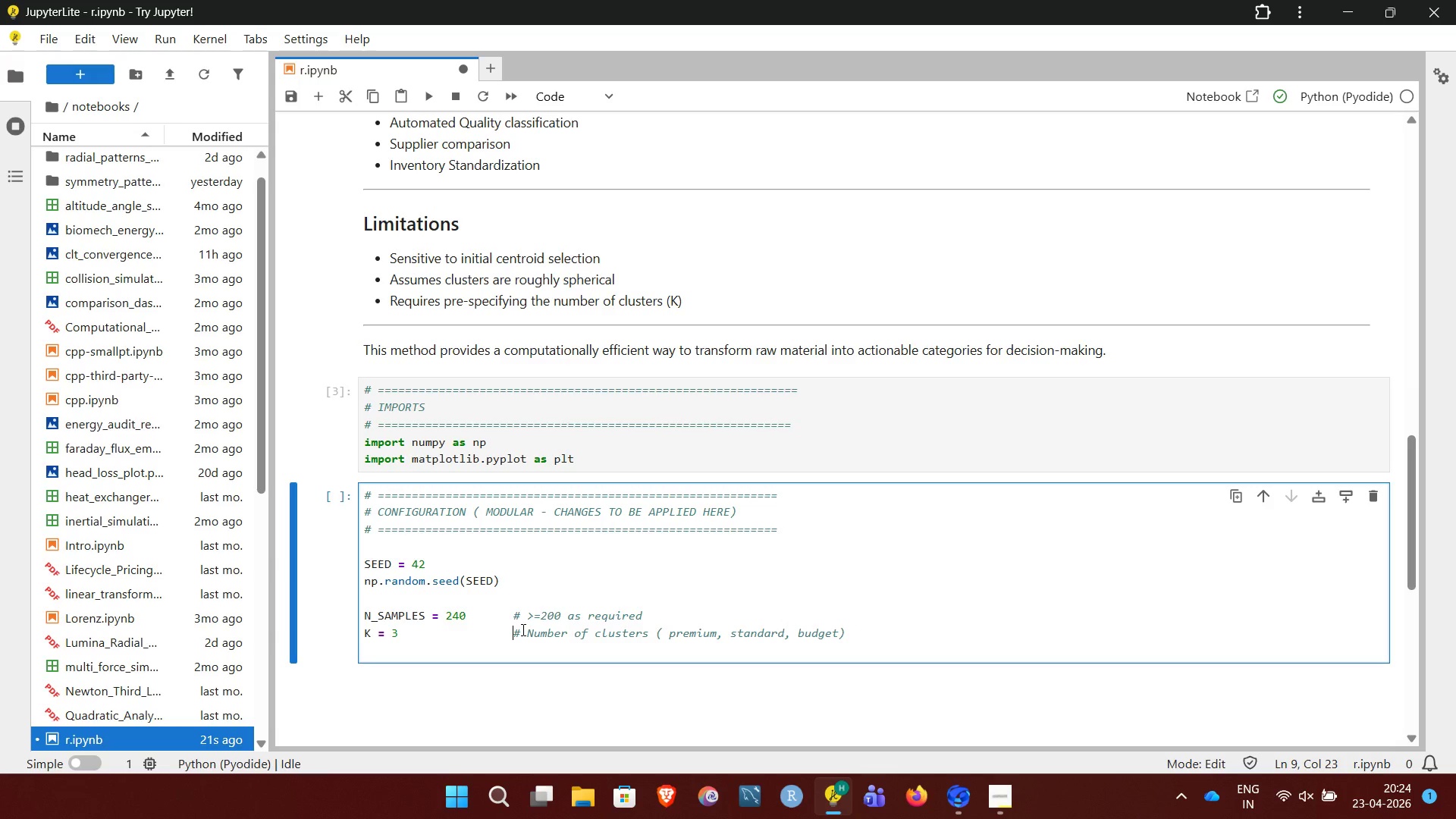 
key(Backspace)
 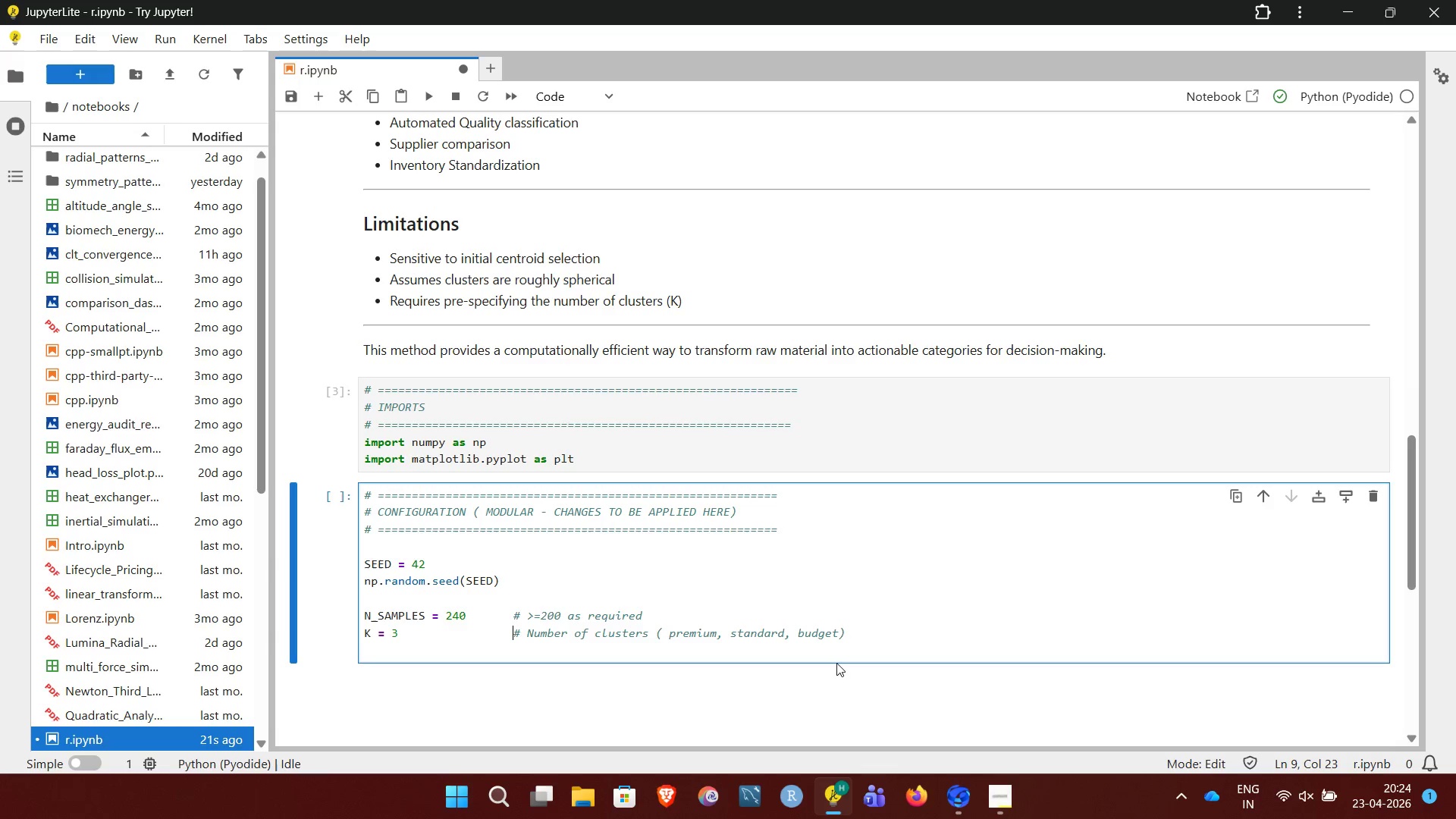 
left_click([889, 635])
 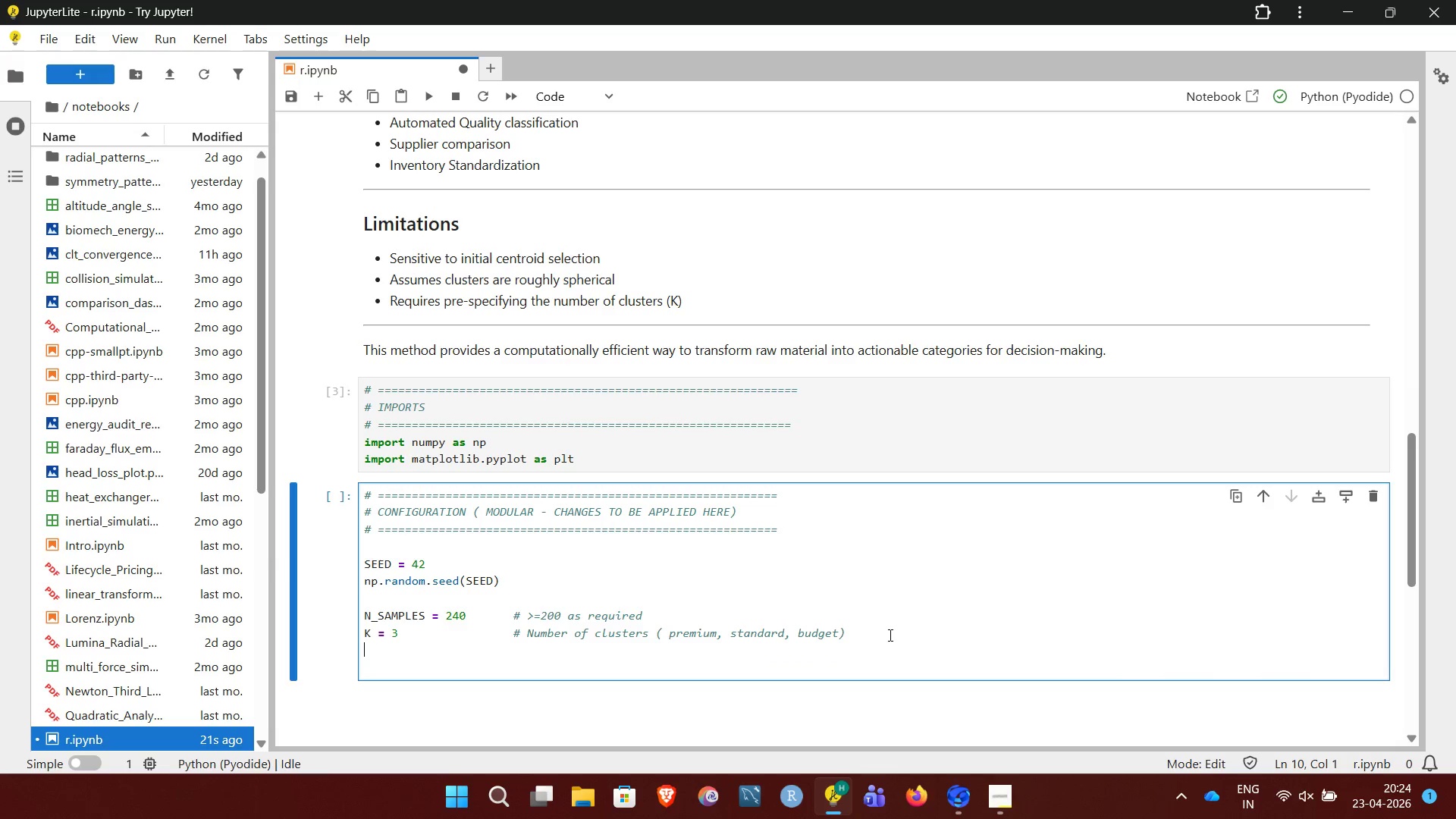 
key(Enter)
 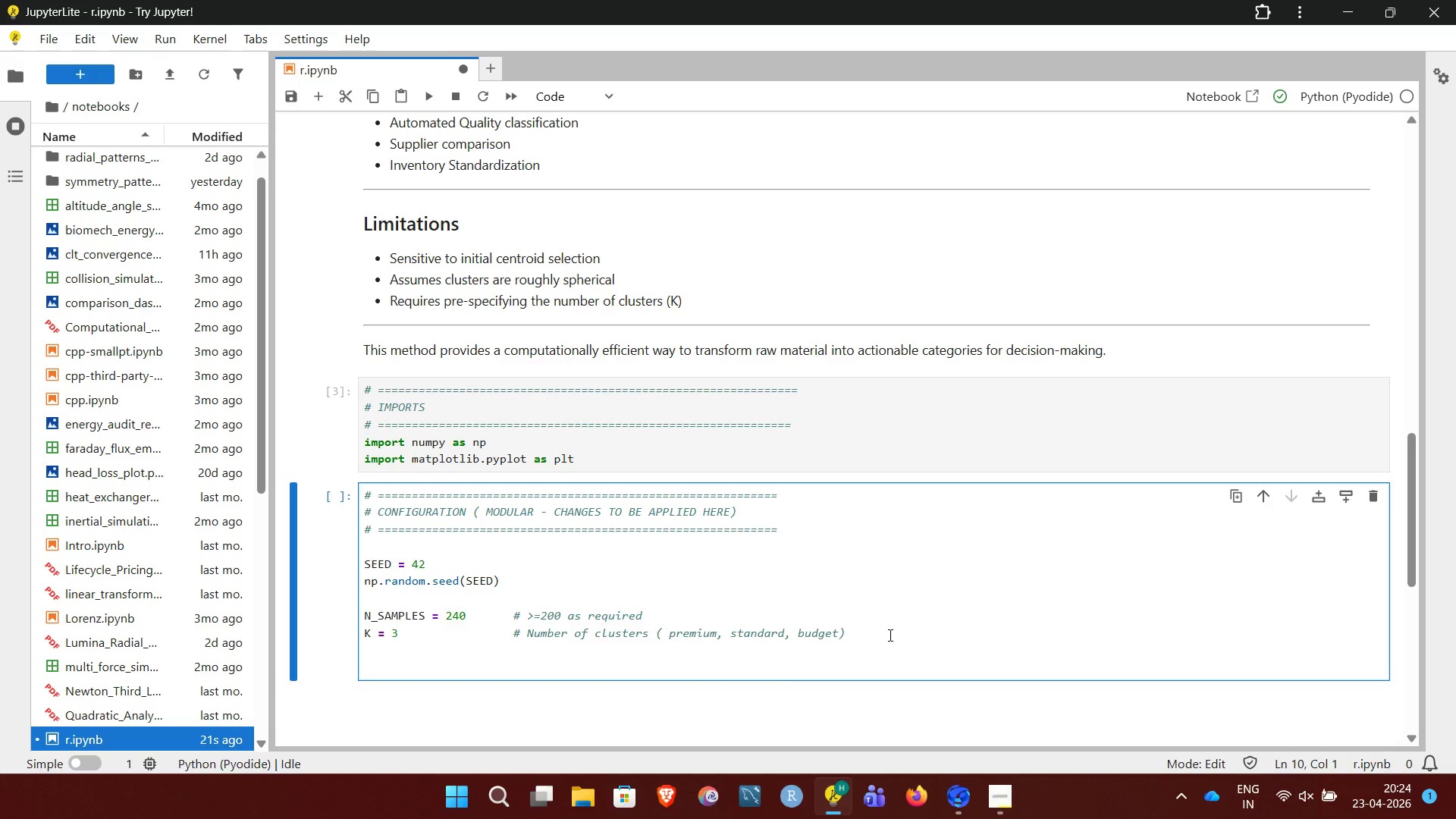 
type(MAX_ITER = 100)
 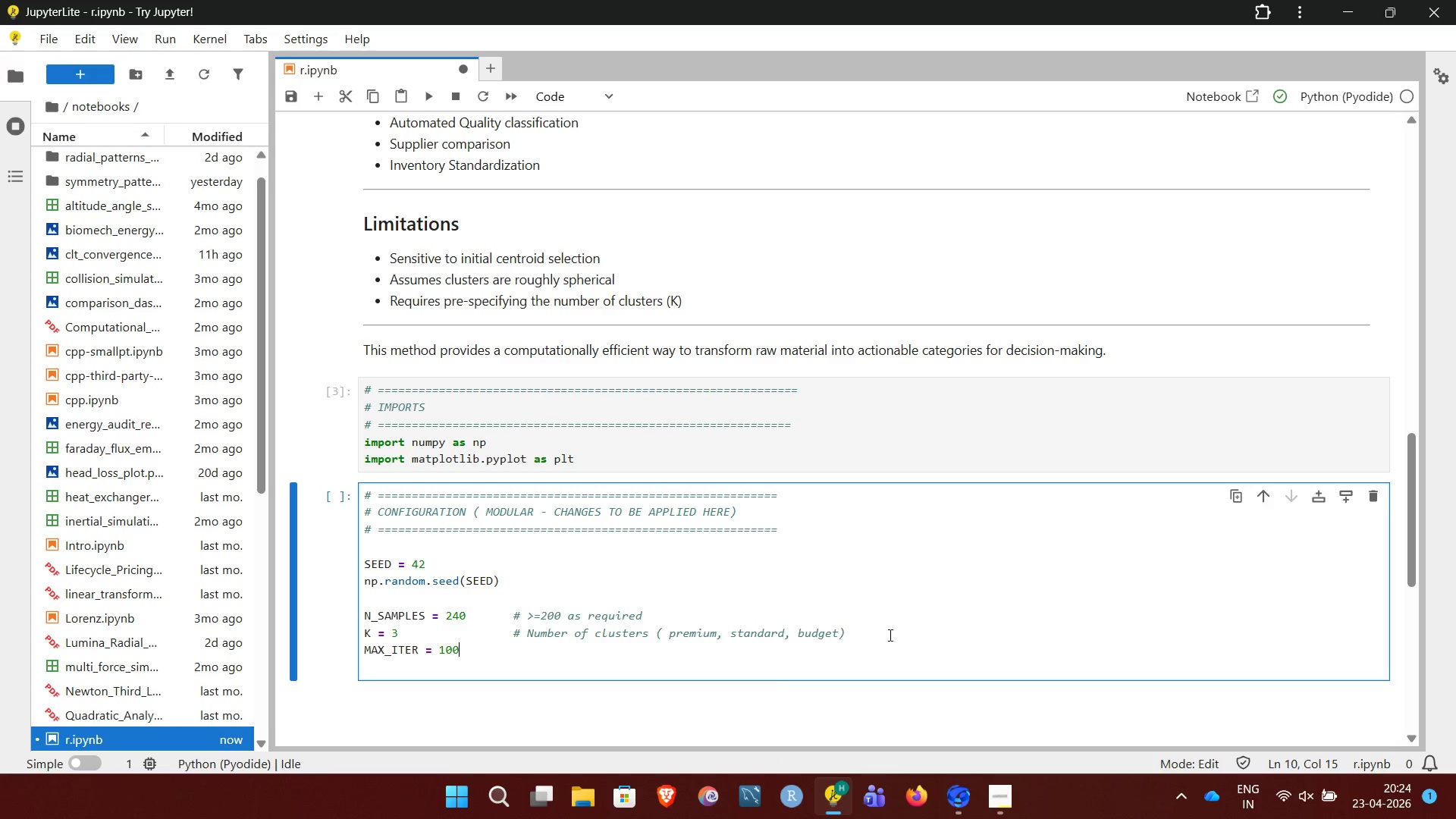 
key(Enter)
 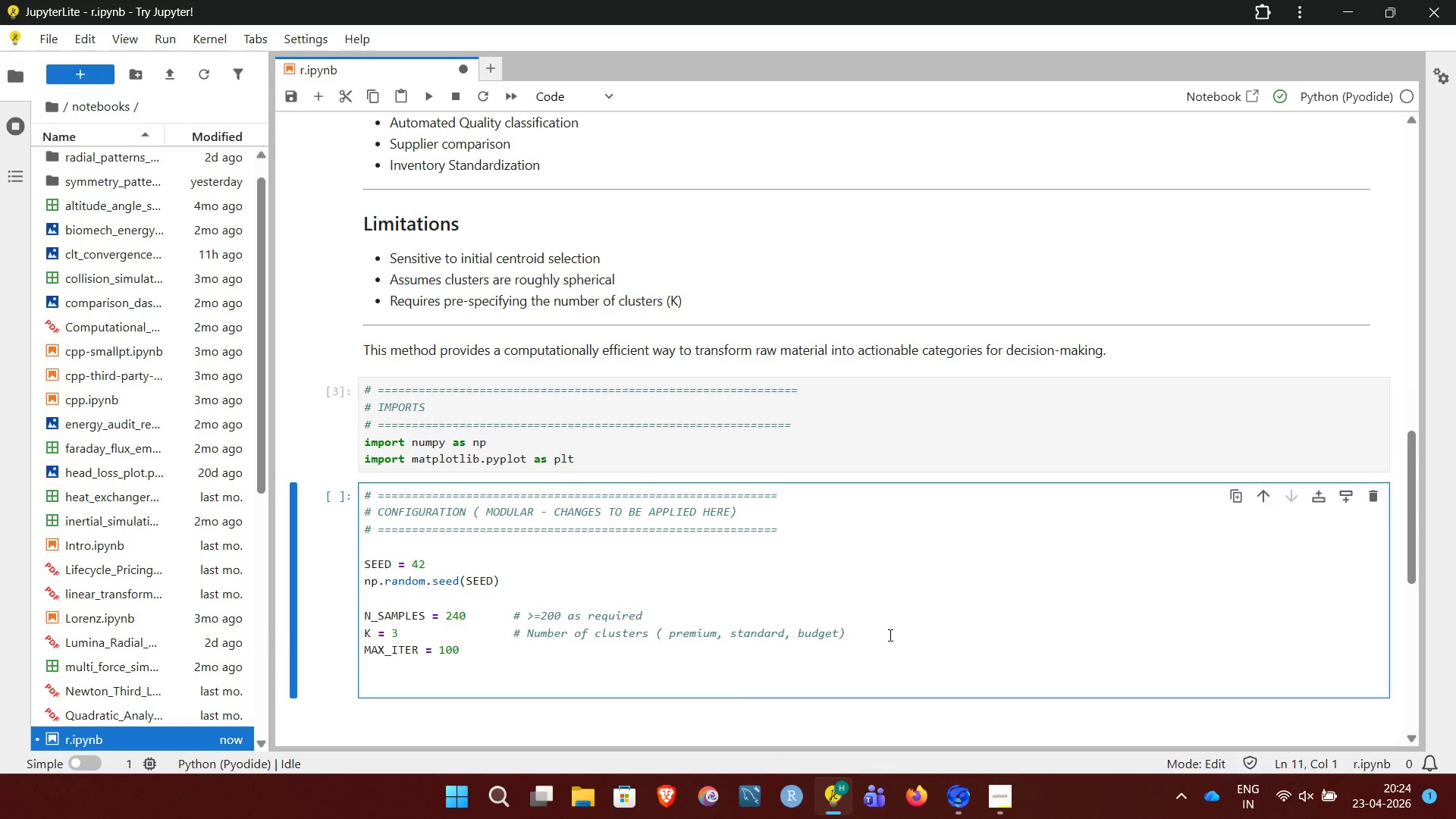 
type(TOL = 1e-4)
 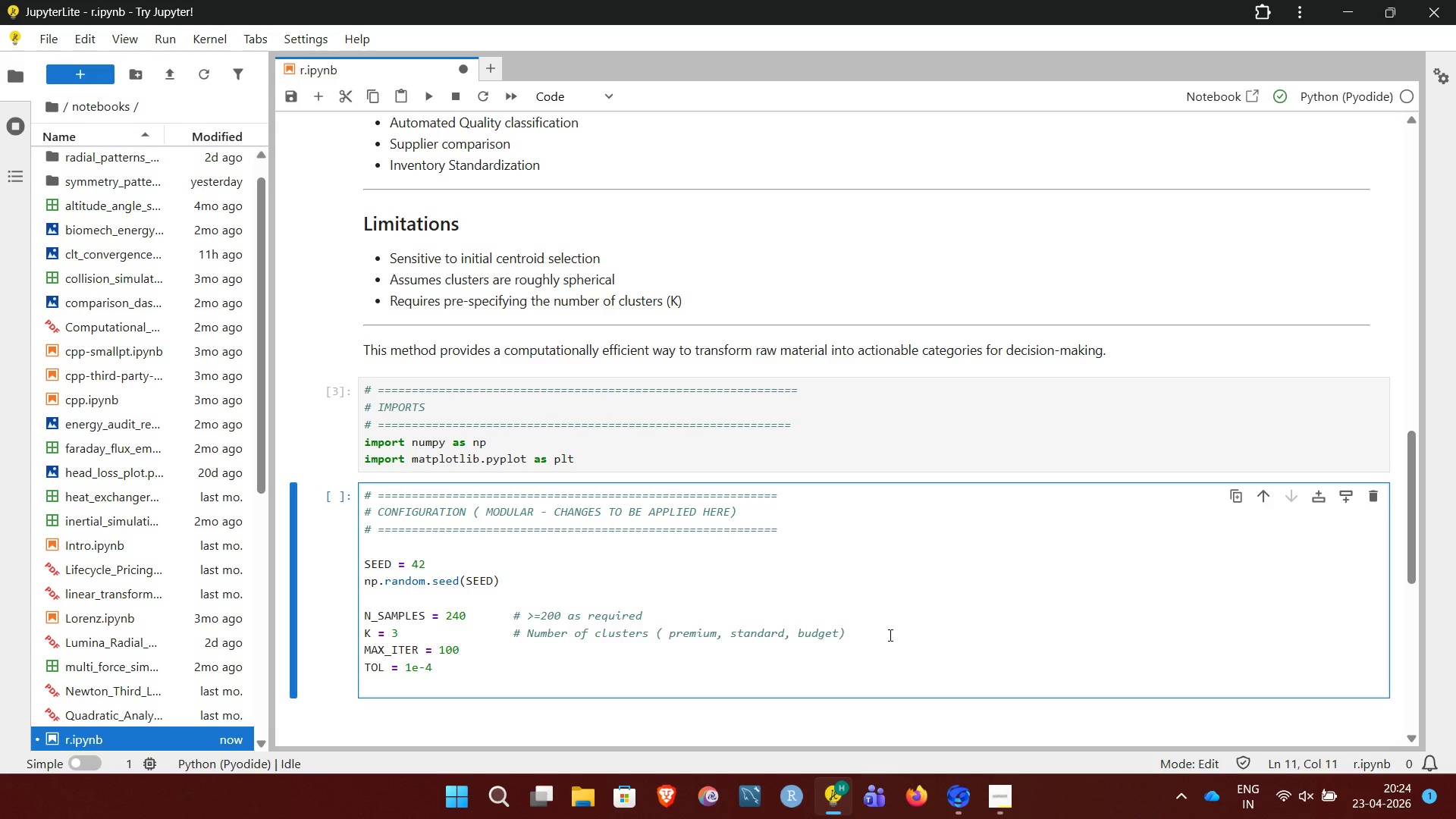 
key(Enter)
 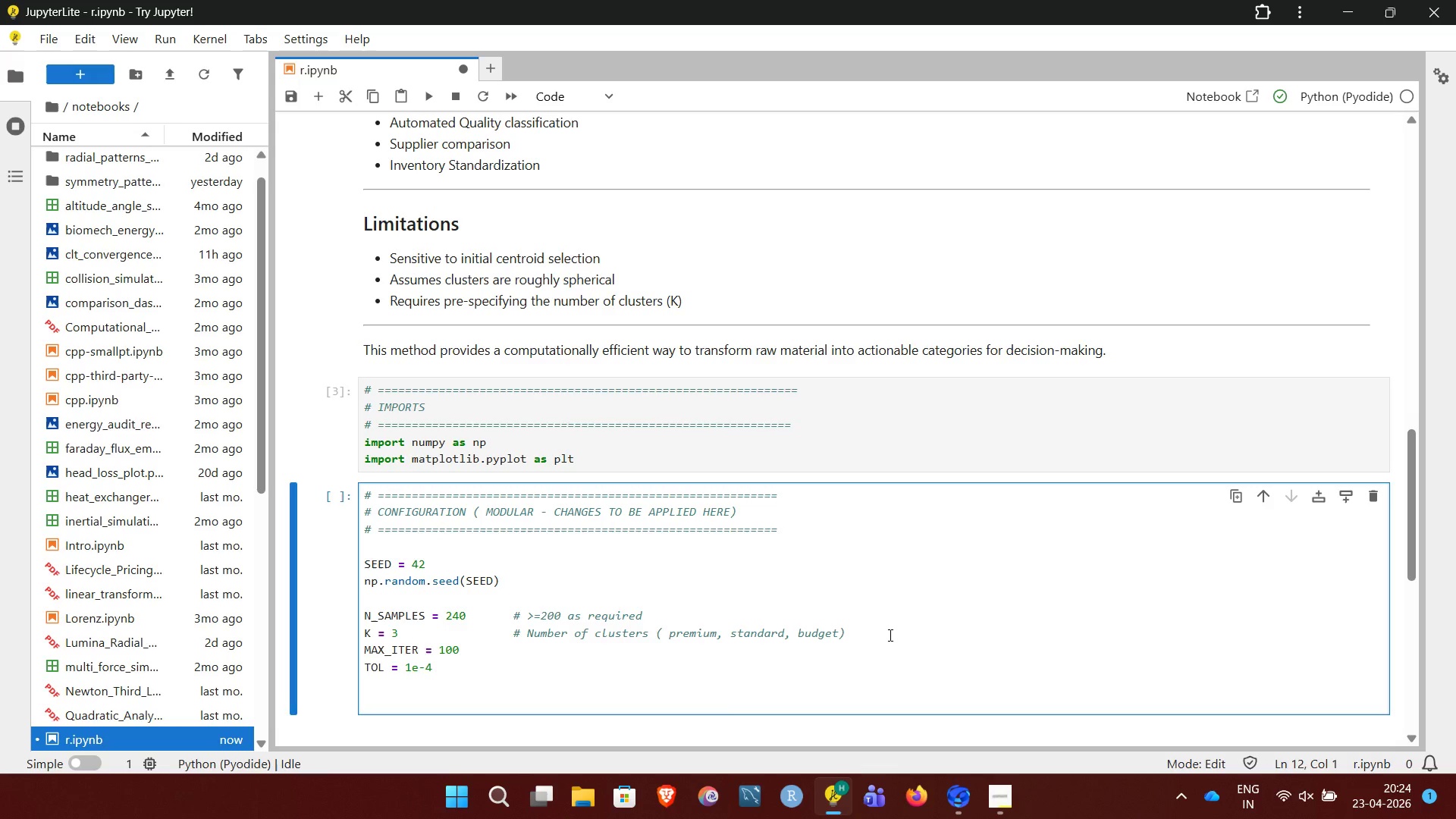 
key(Enter)
 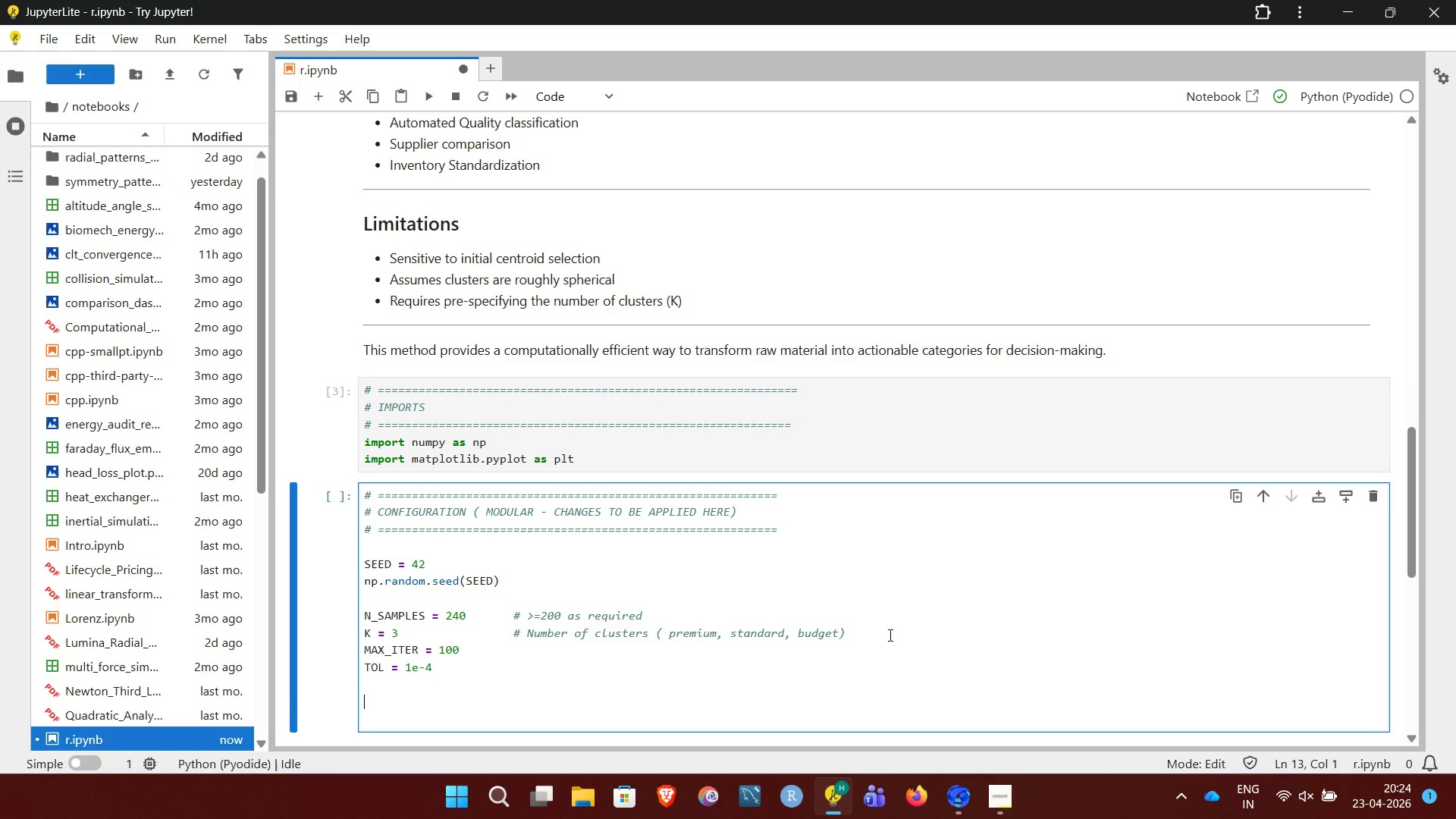 
wait(5.16)
 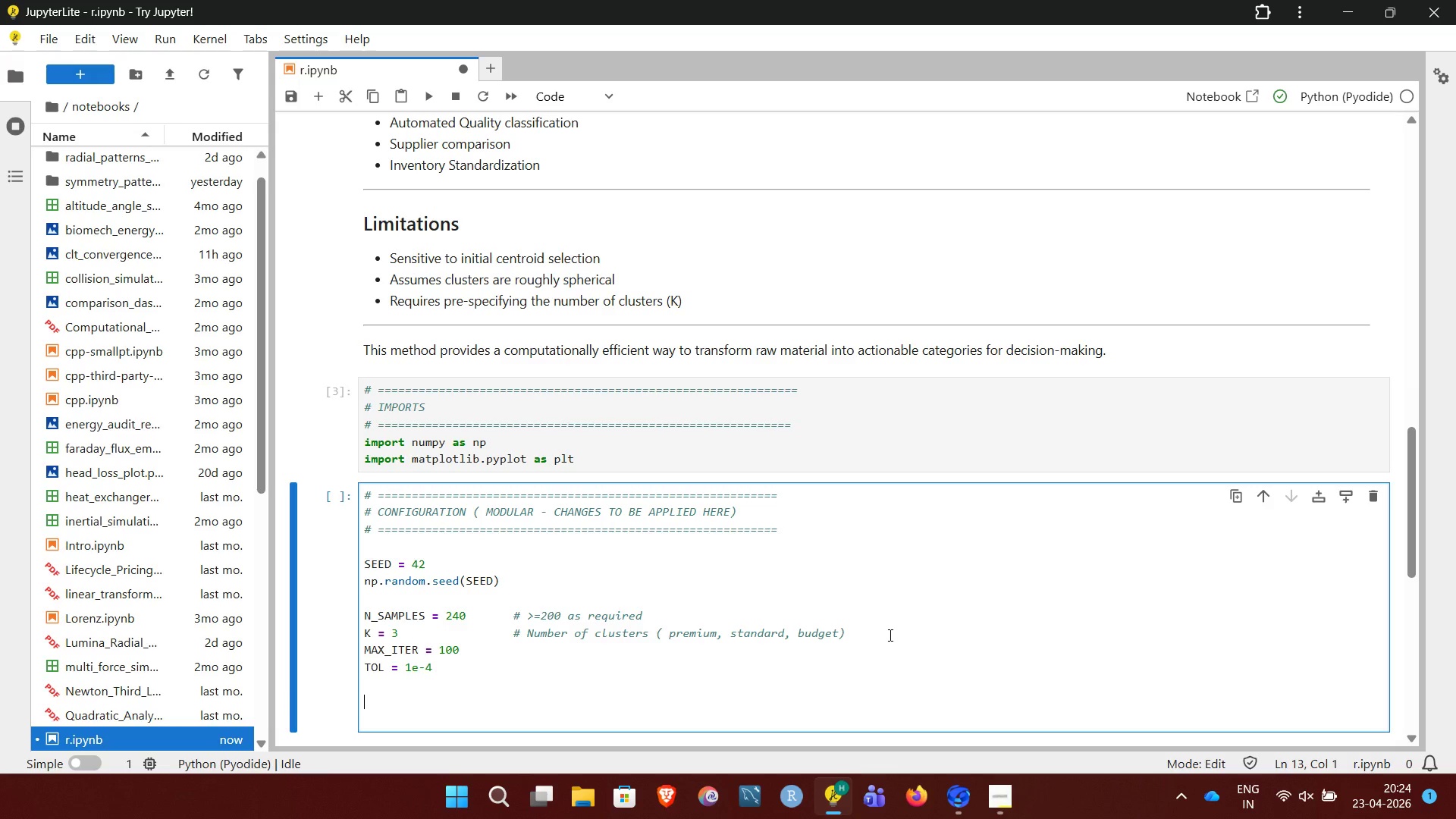 
type(# Cluster Cnters ( Density g/cm^3, Moisture %))
 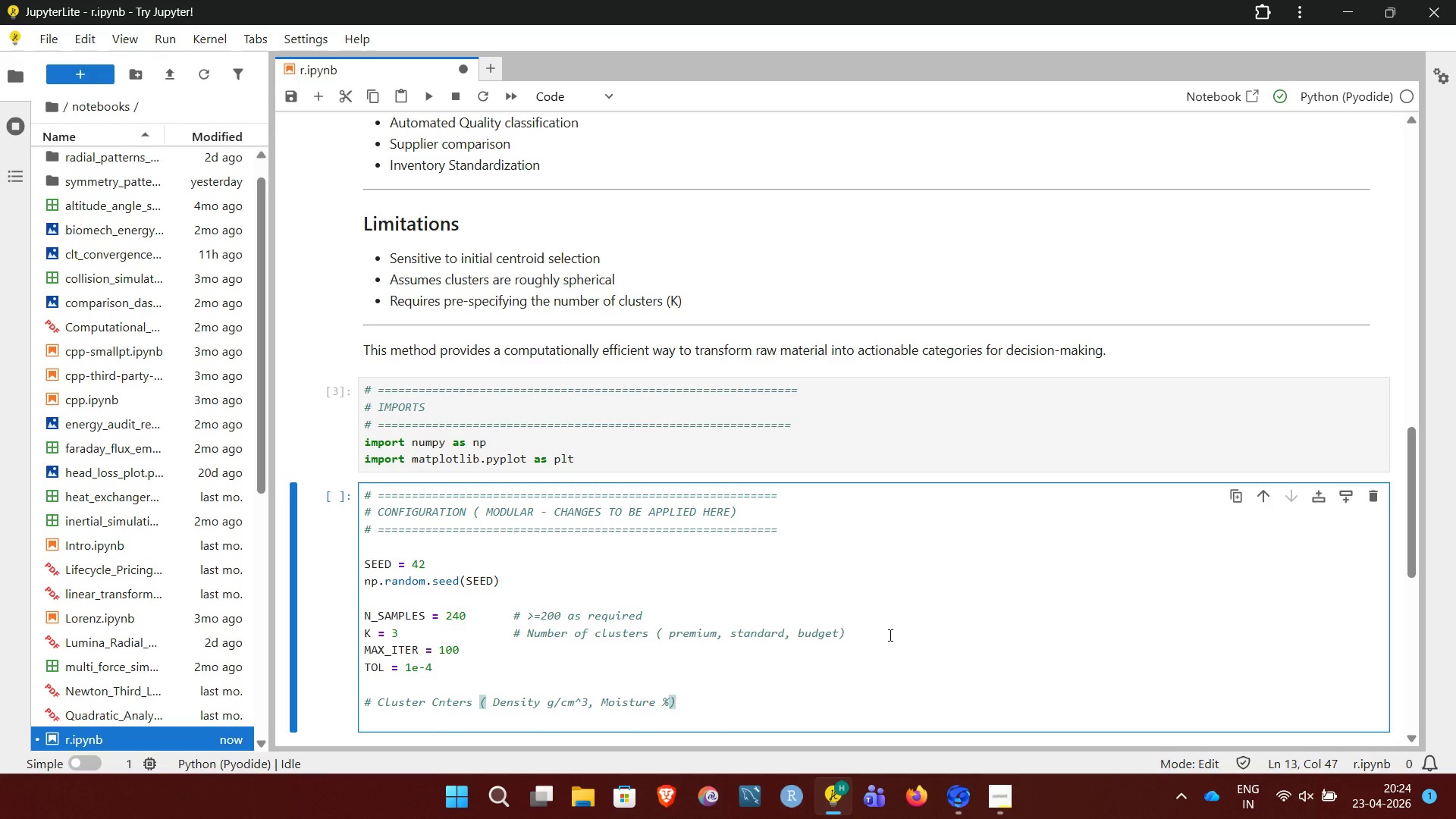 
key(Enter)
 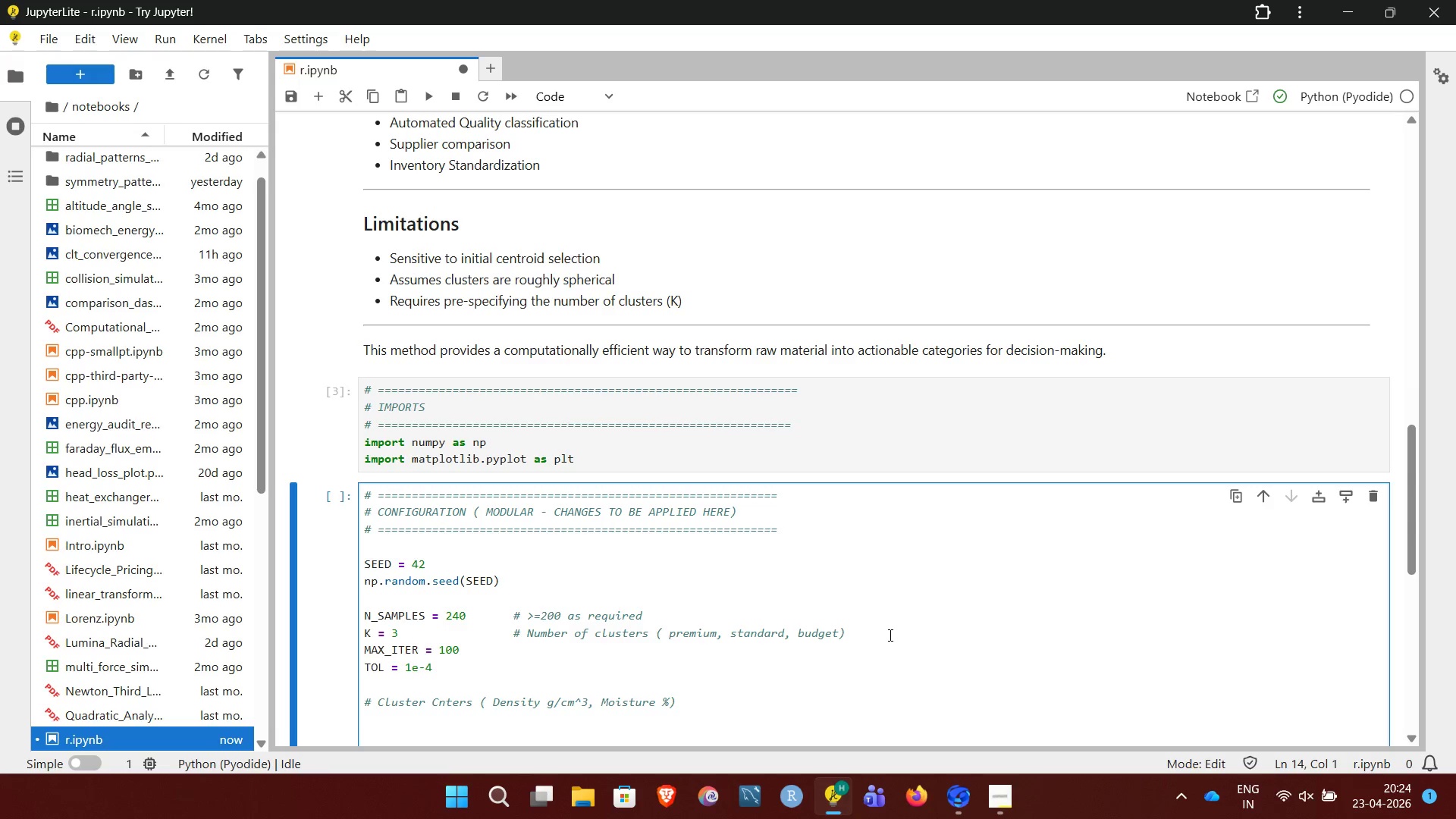 
type(# Premium : HI)
key(Backspace)
type(igh )
key(Backspace)
key(Backspace)
key(Backspace)
key(Backspace)
key(Backspace)
type(i)
key(Backspace)
type(high density, low moisture)
 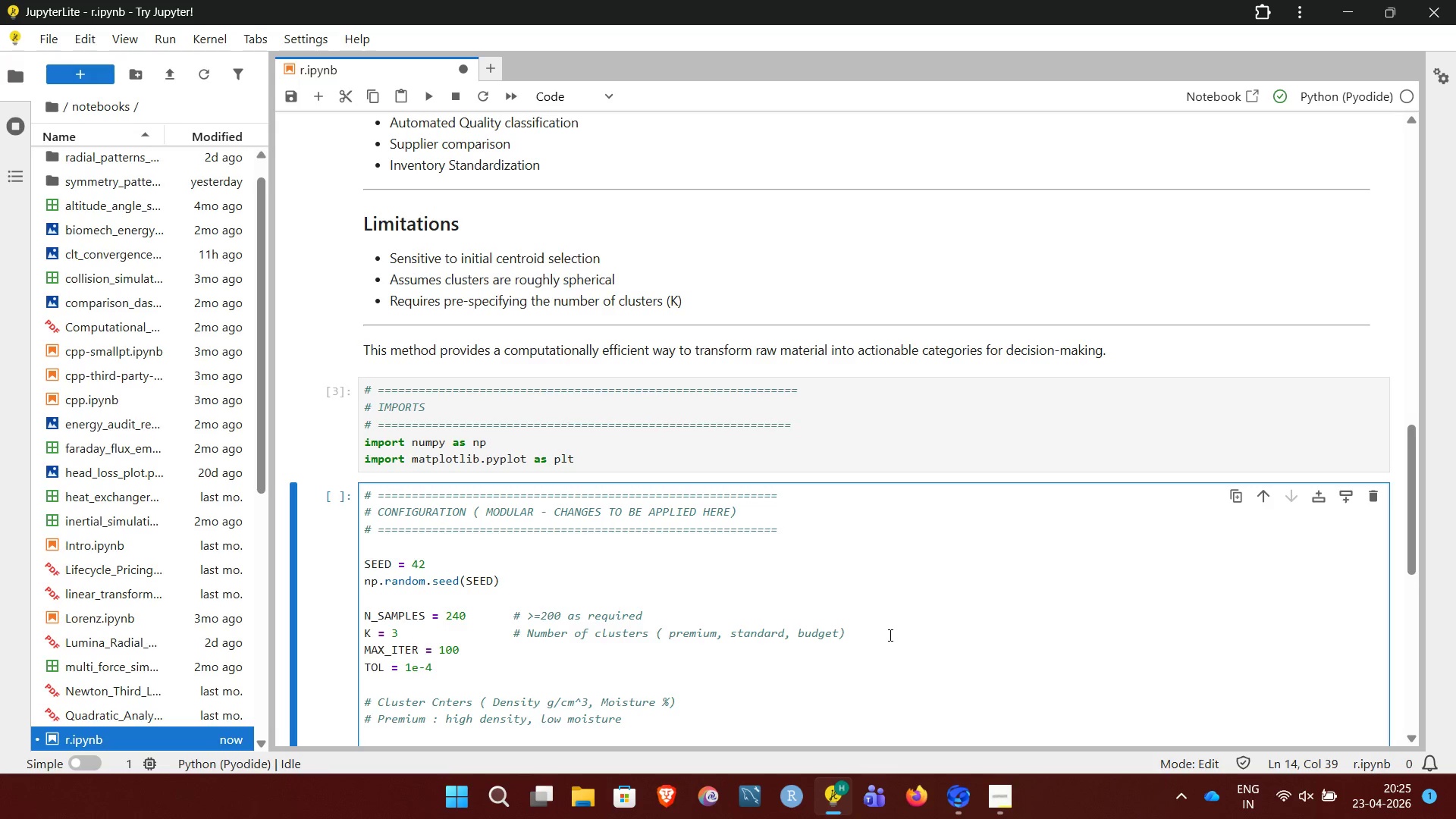 
key(Enter)
 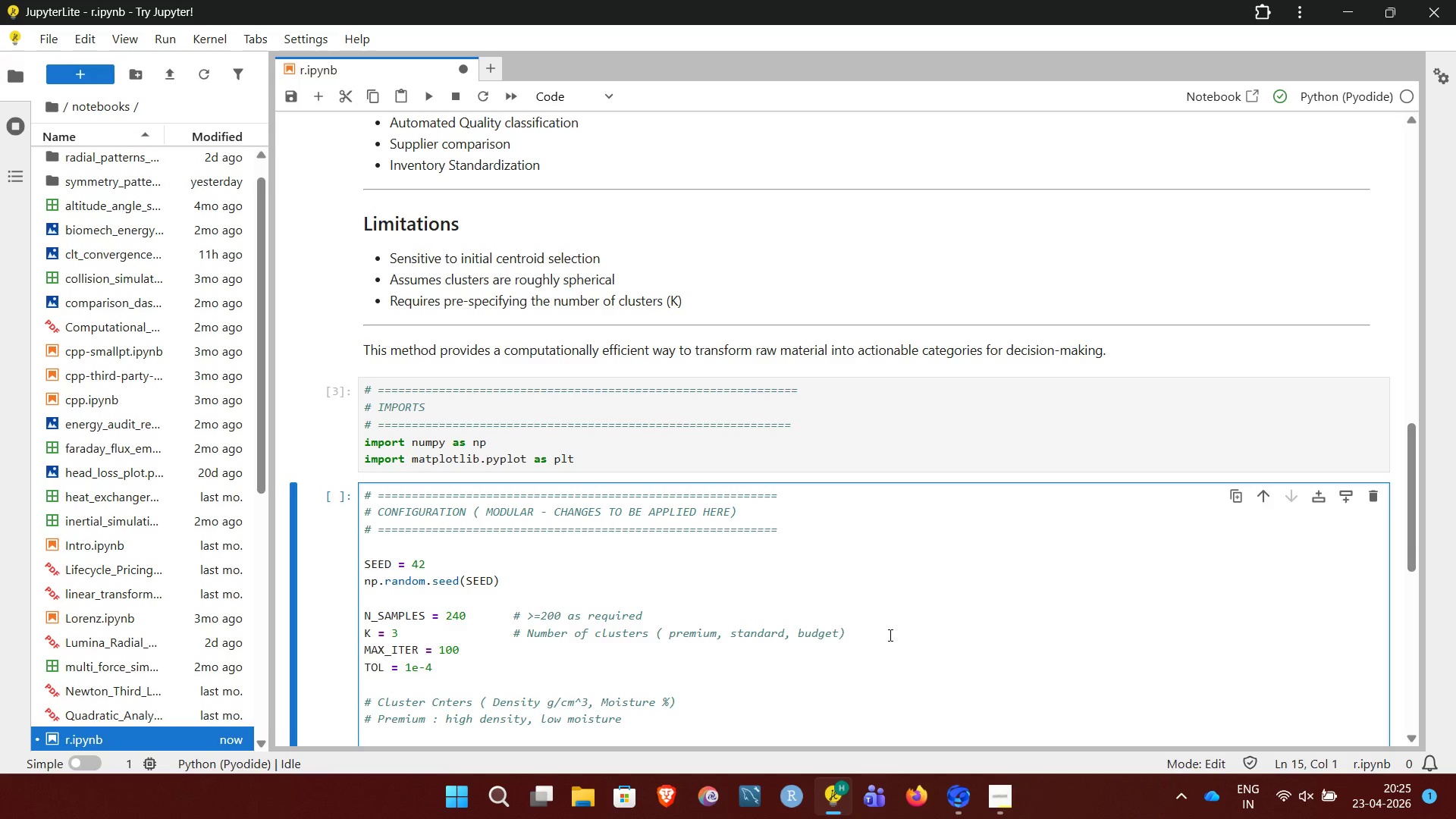 
type(# Standard : medium density, medium moisture)
 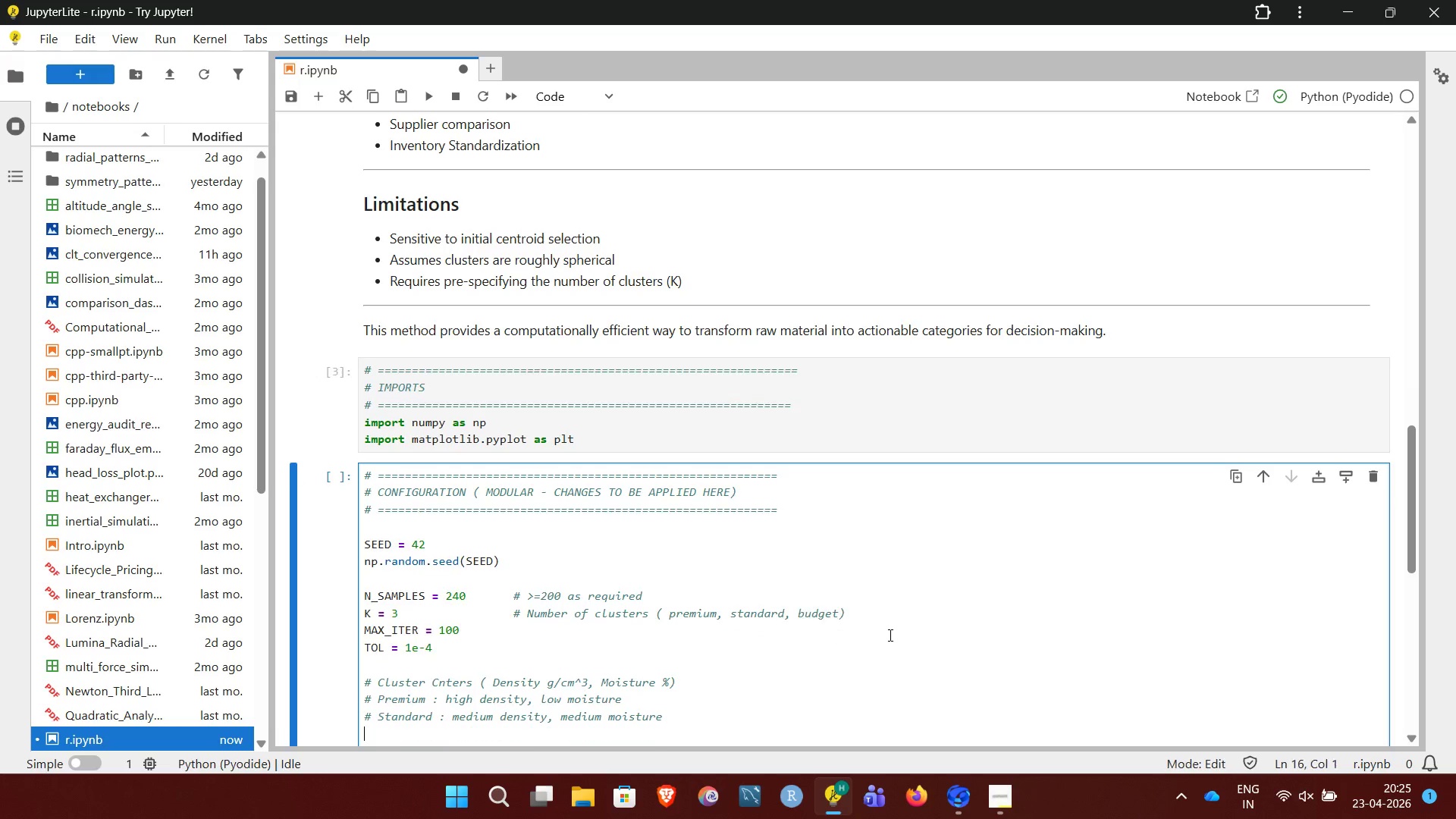 
key(Enter)
 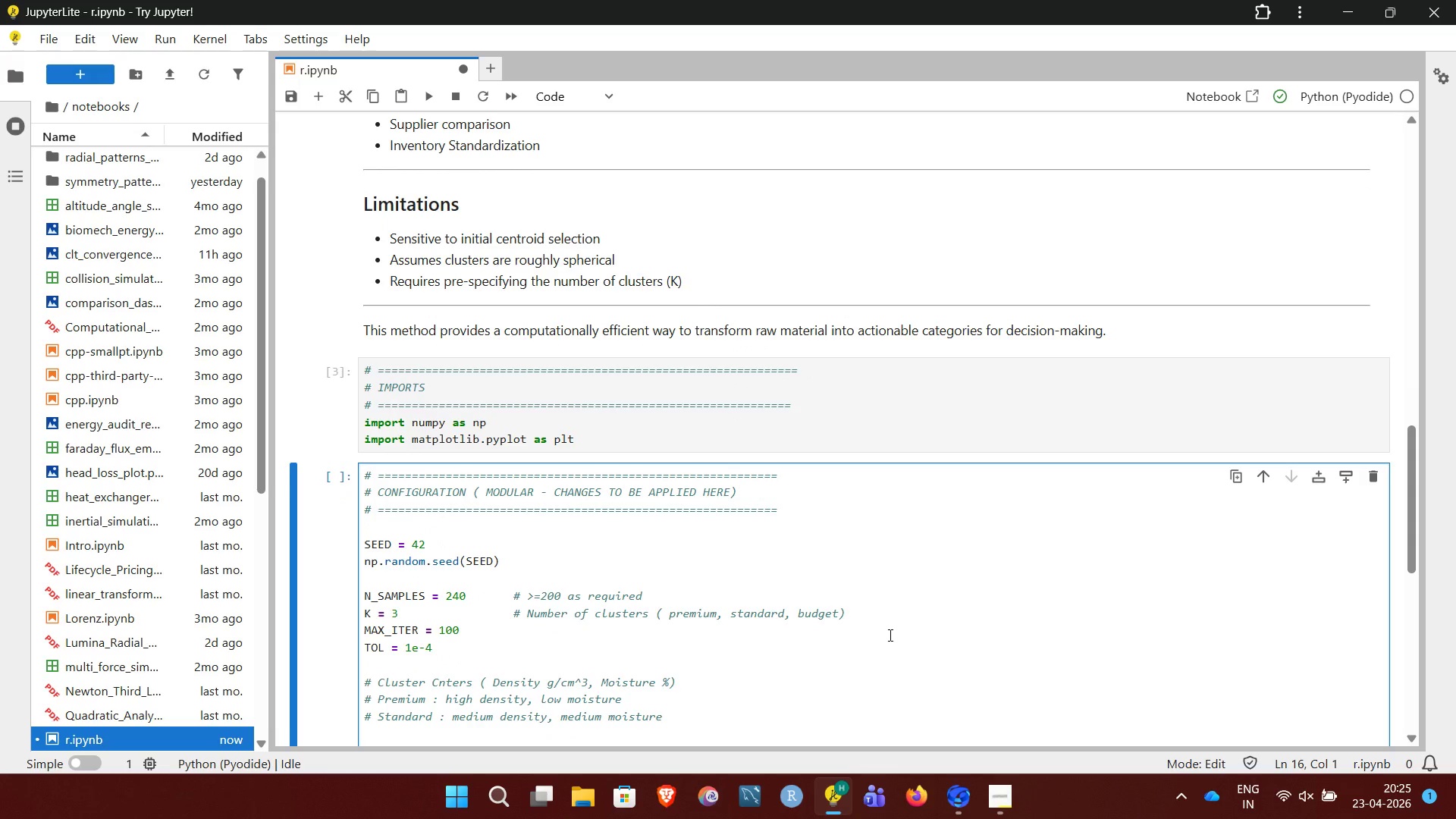 
type(# Budget : low density, high mois)
key(Backspace)
type(sture)
 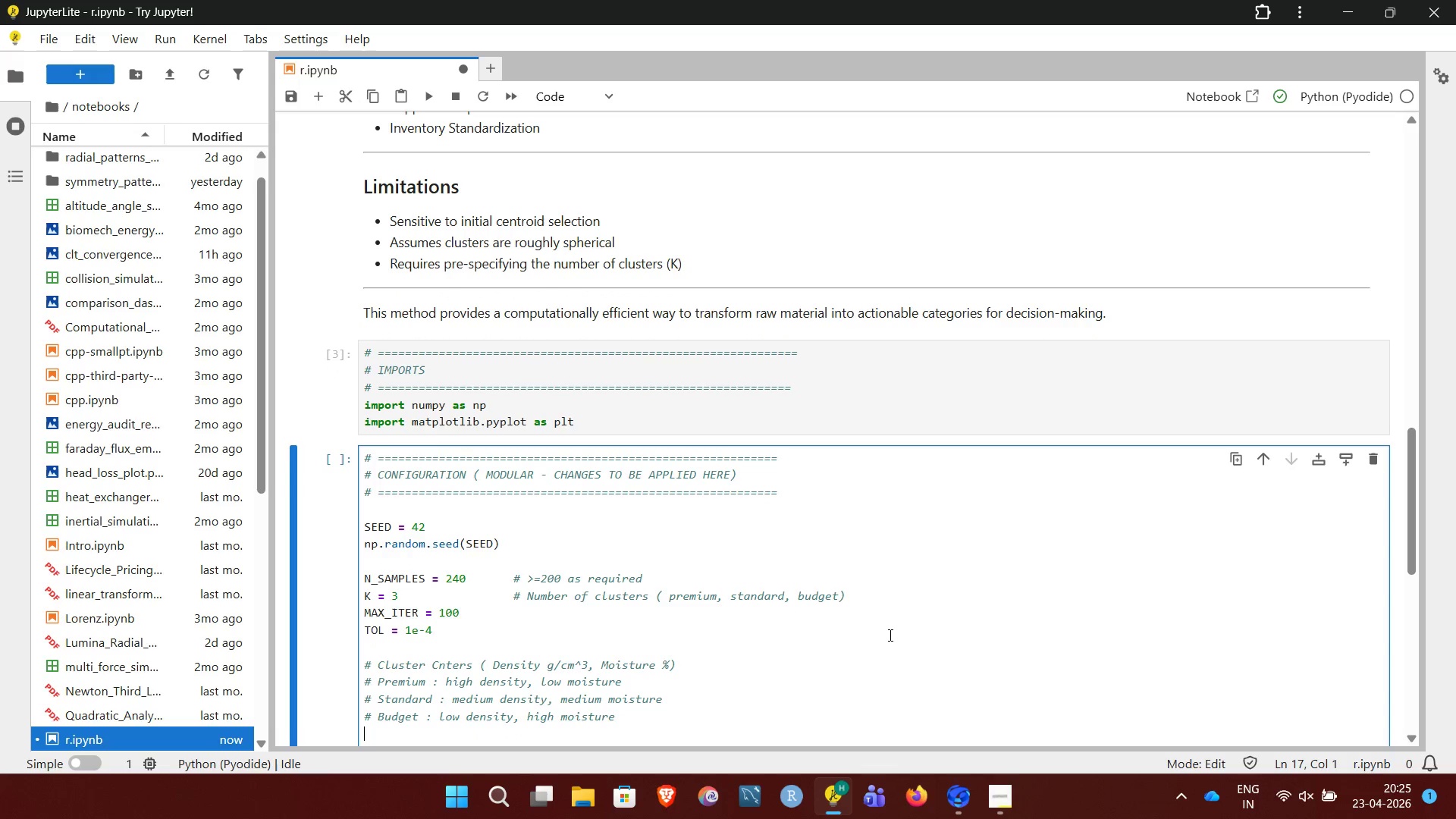 
key(Enter)
 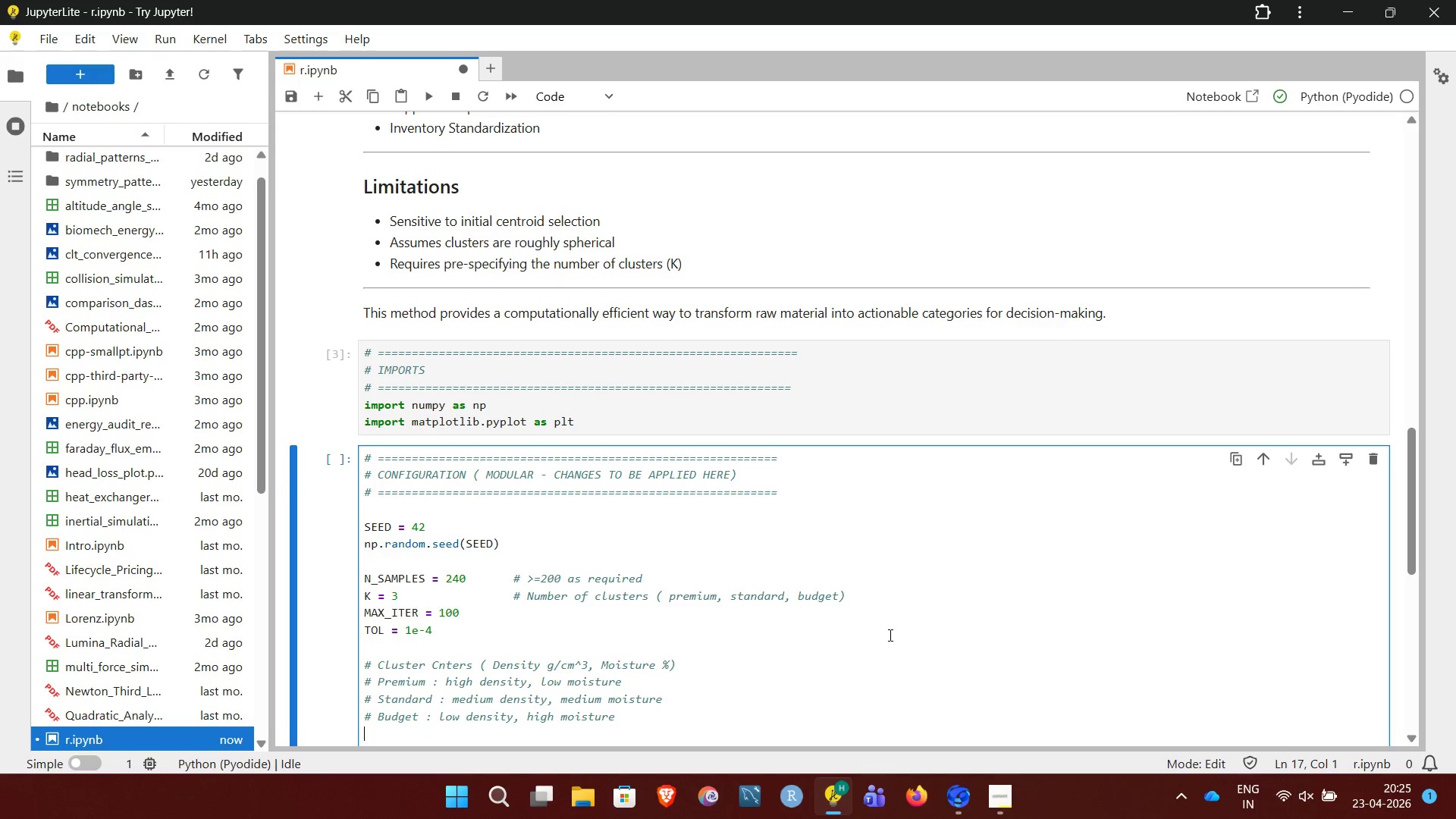 
type(CENTRES )
key(Backspace)
key(Backspace)
key(Backspace)
key(Backspace)
type(ERS = np.array([)
 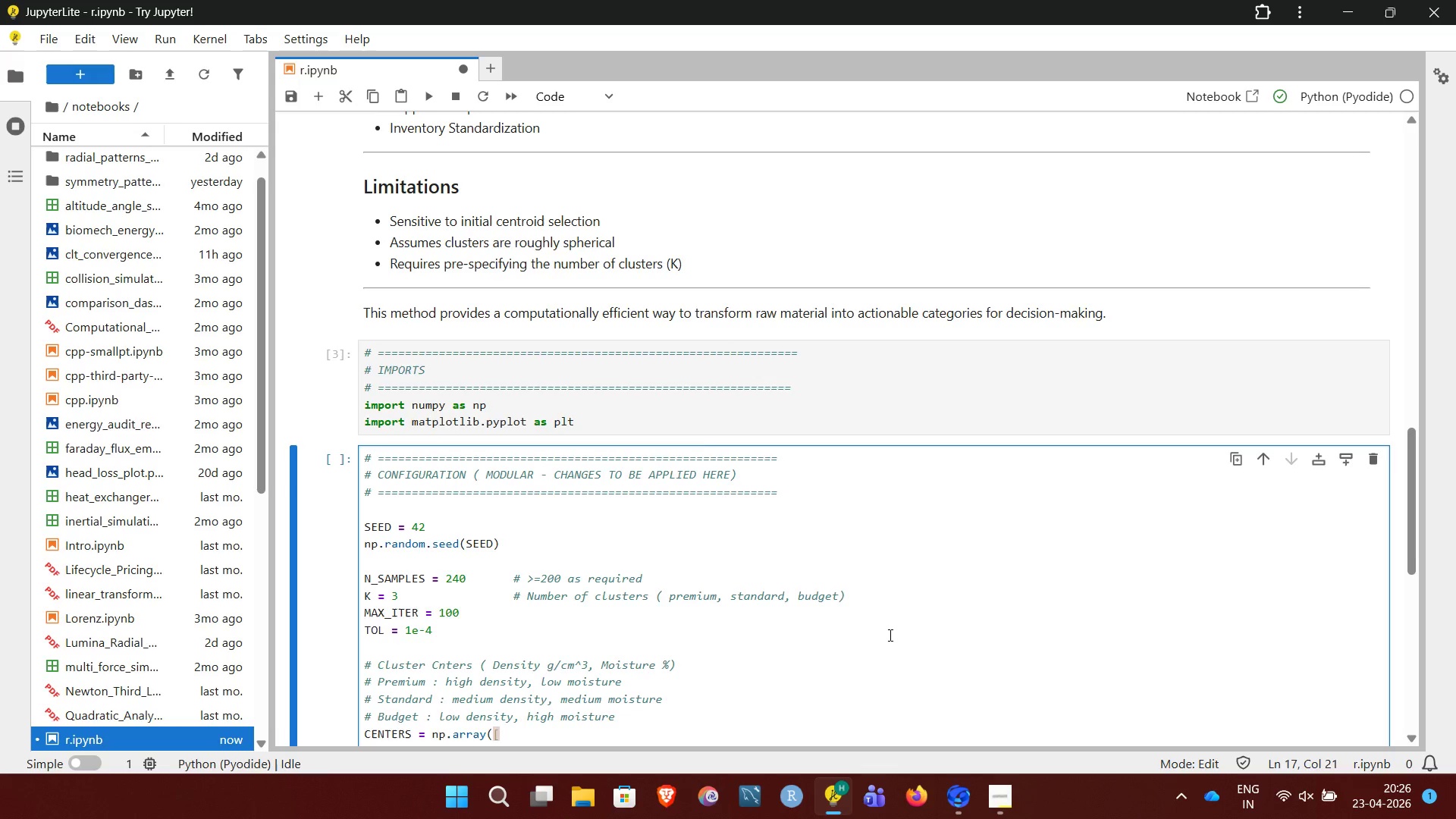 
key(Enter)
 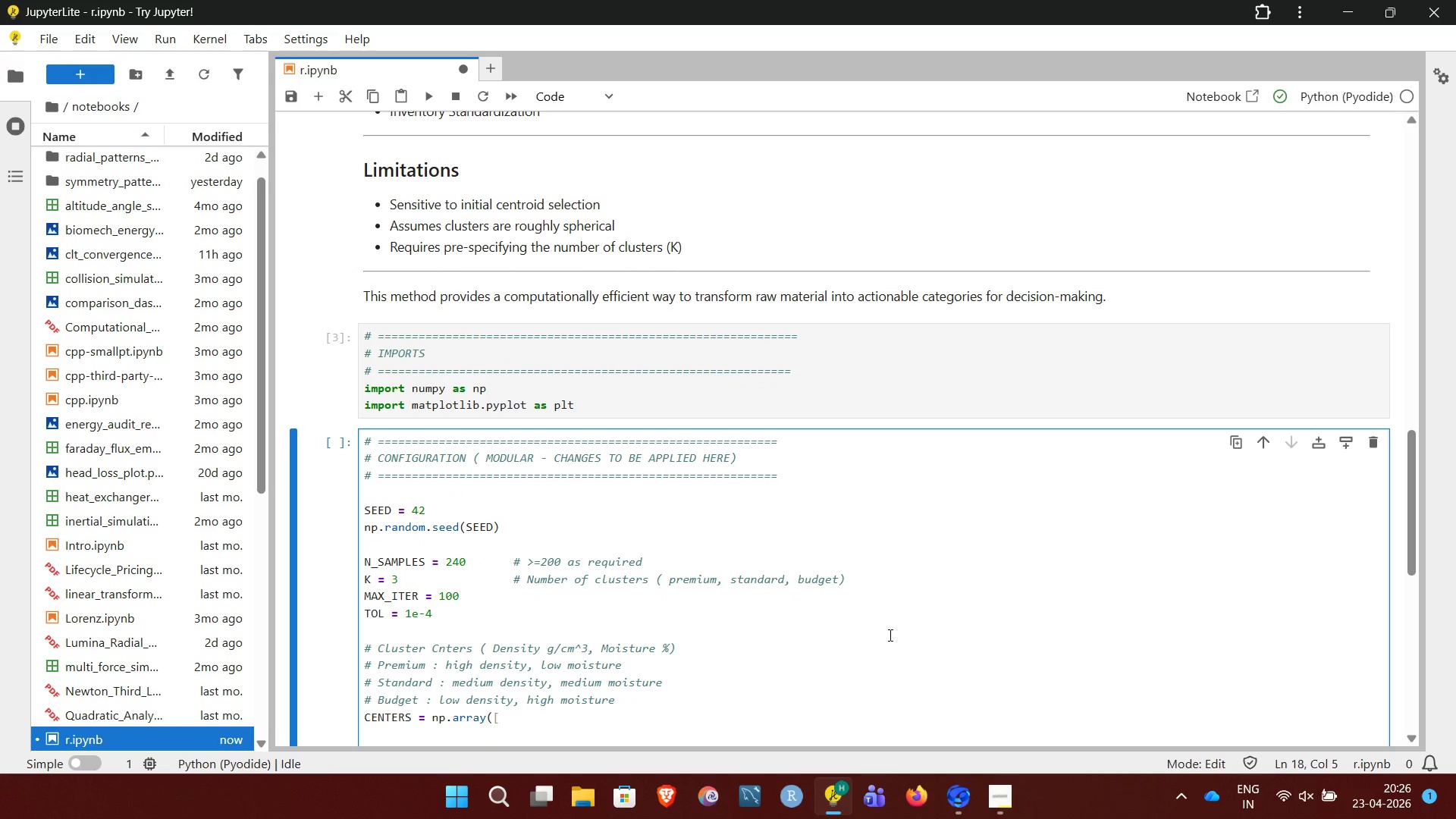 
type([0.85, 8],       # Premium Wood)
 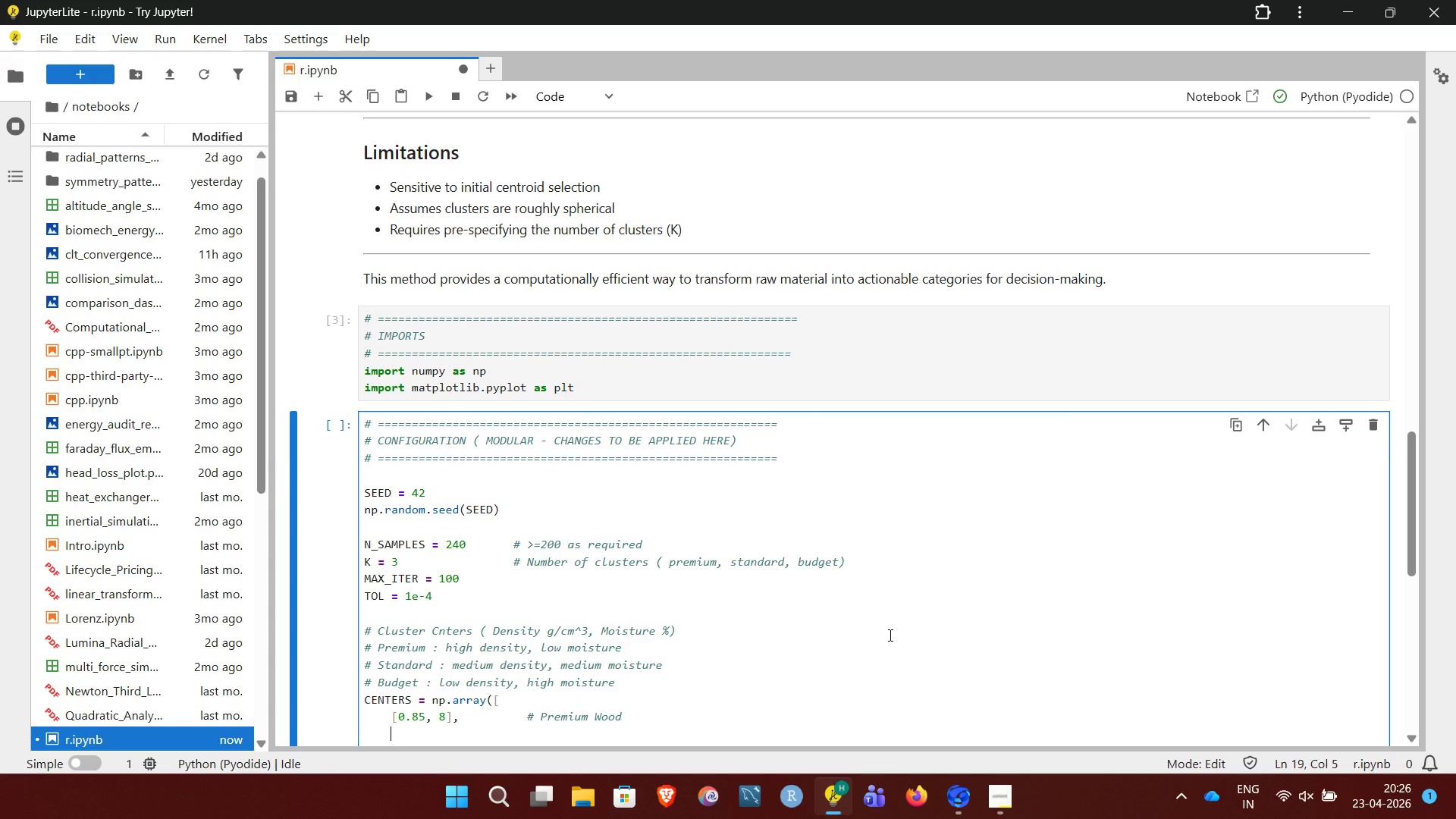 
 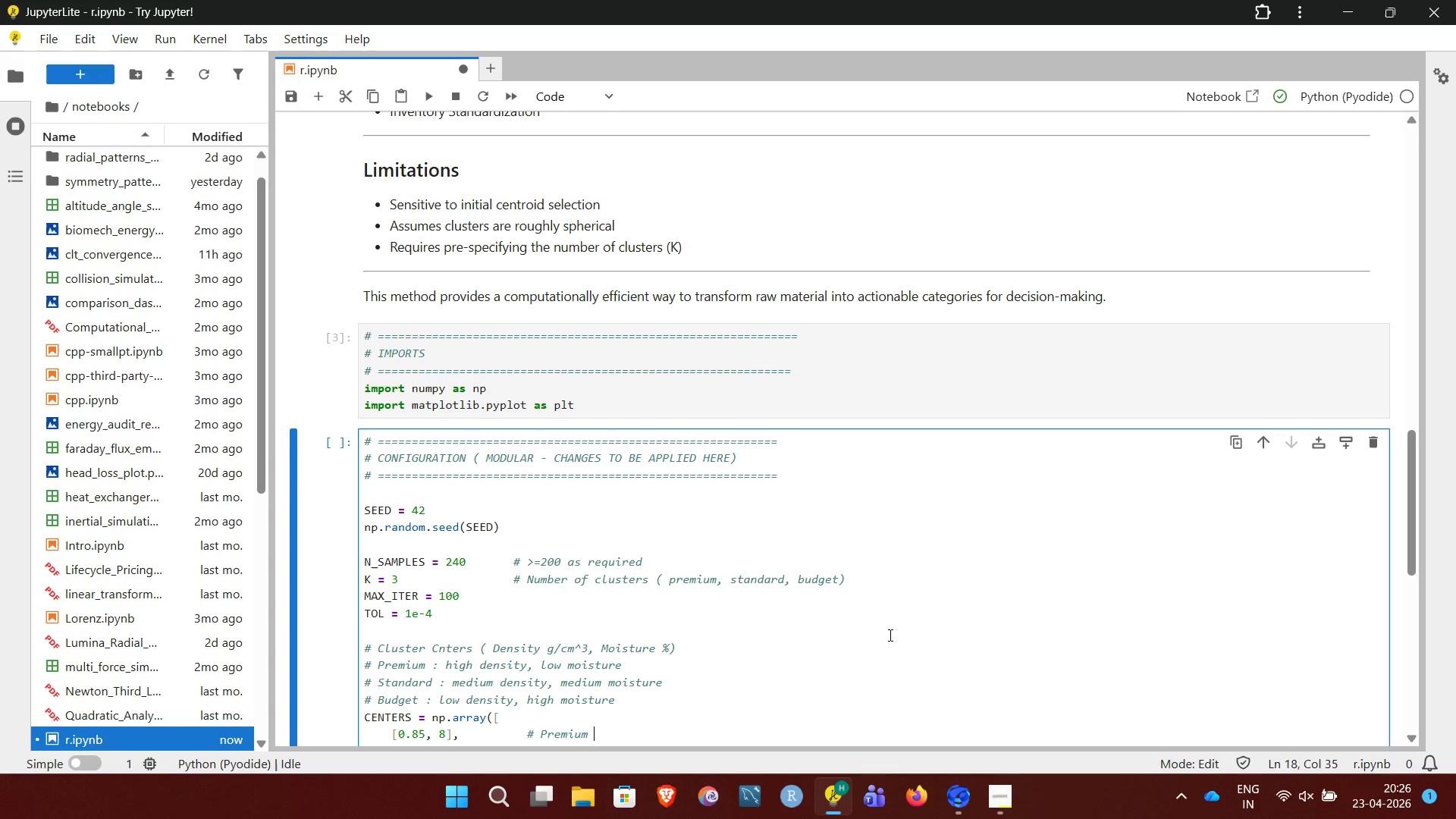 
key(Enter)
 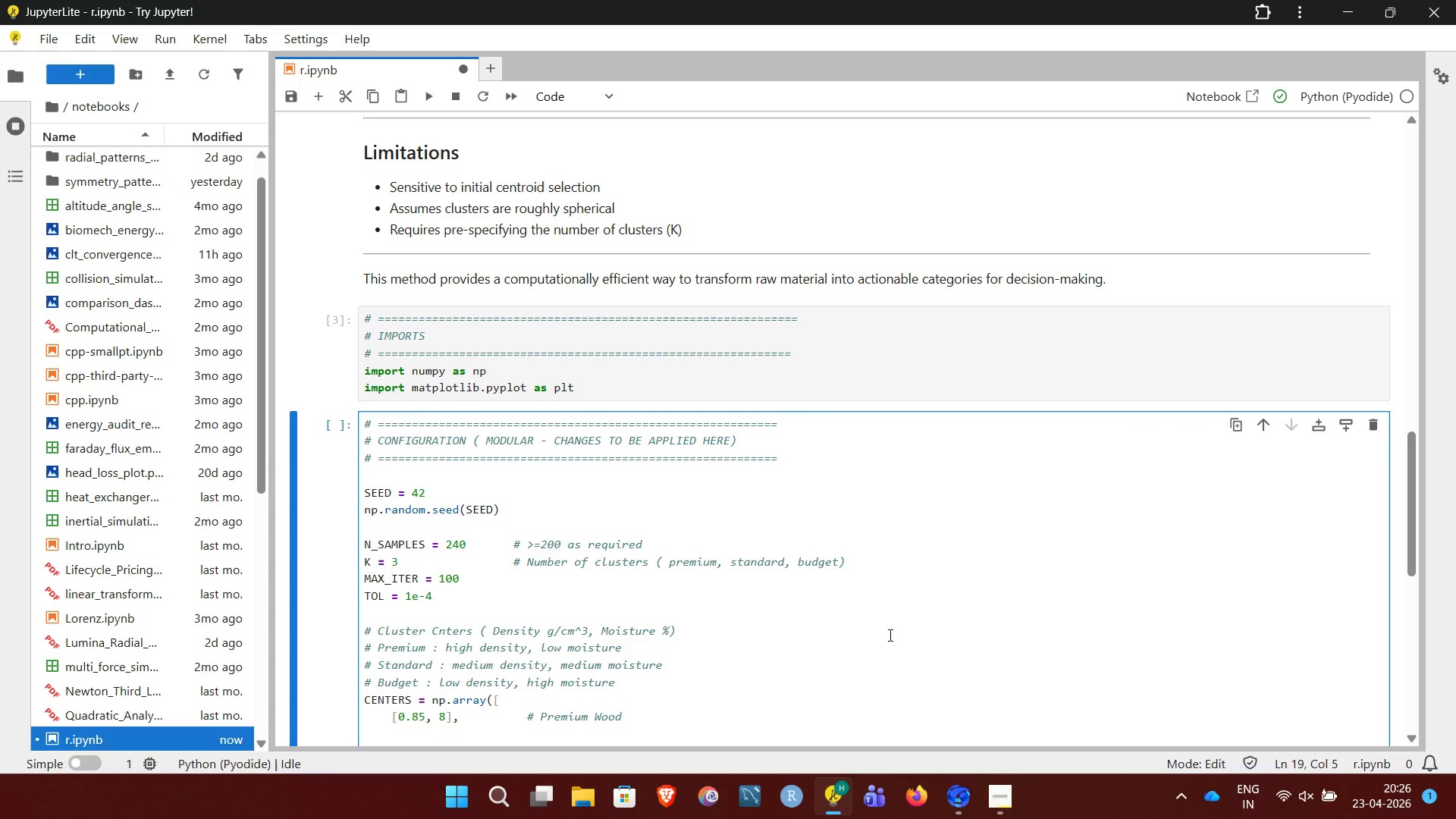 
type([0.65, 14],  # Standard leather)
 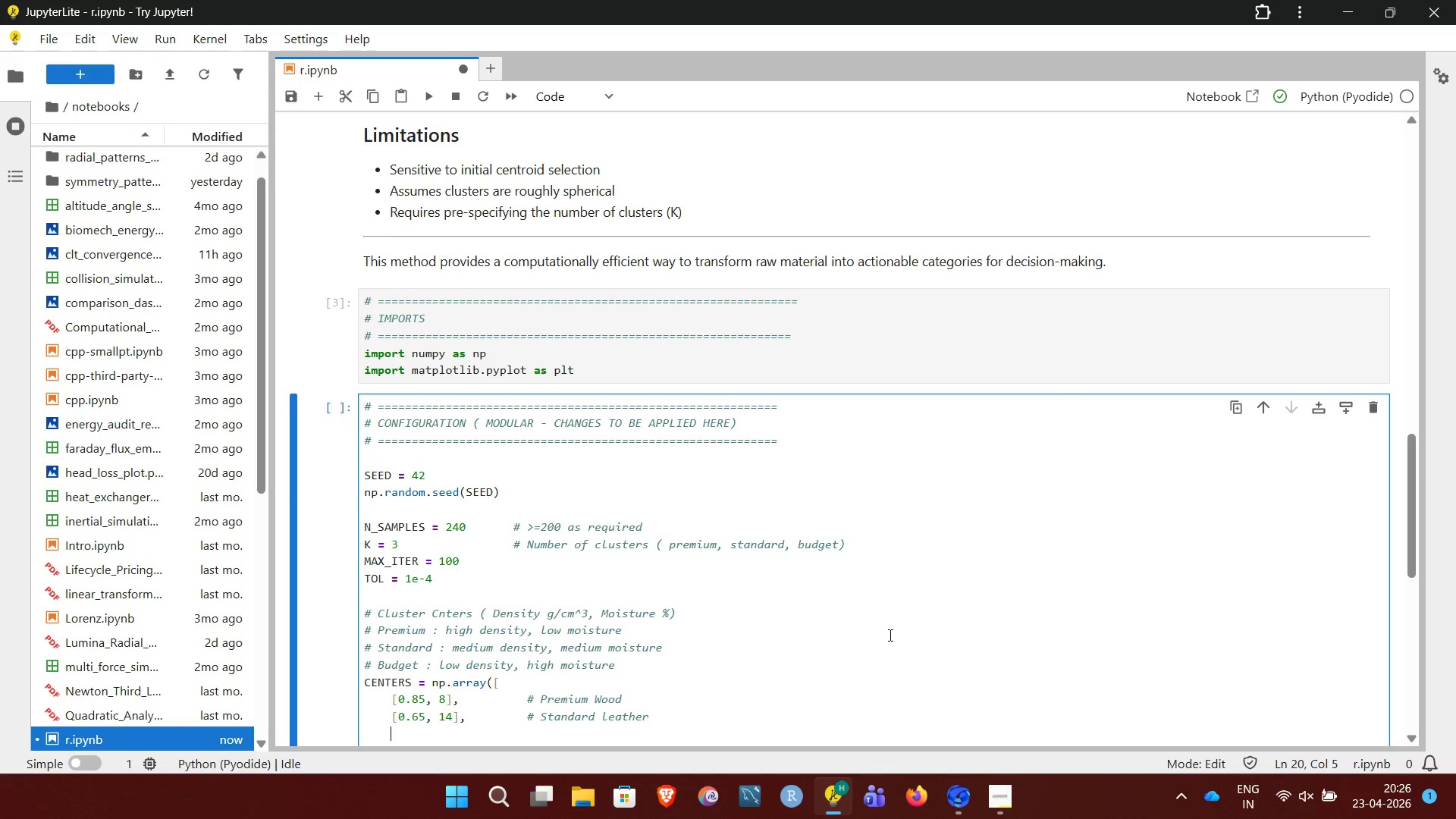 
 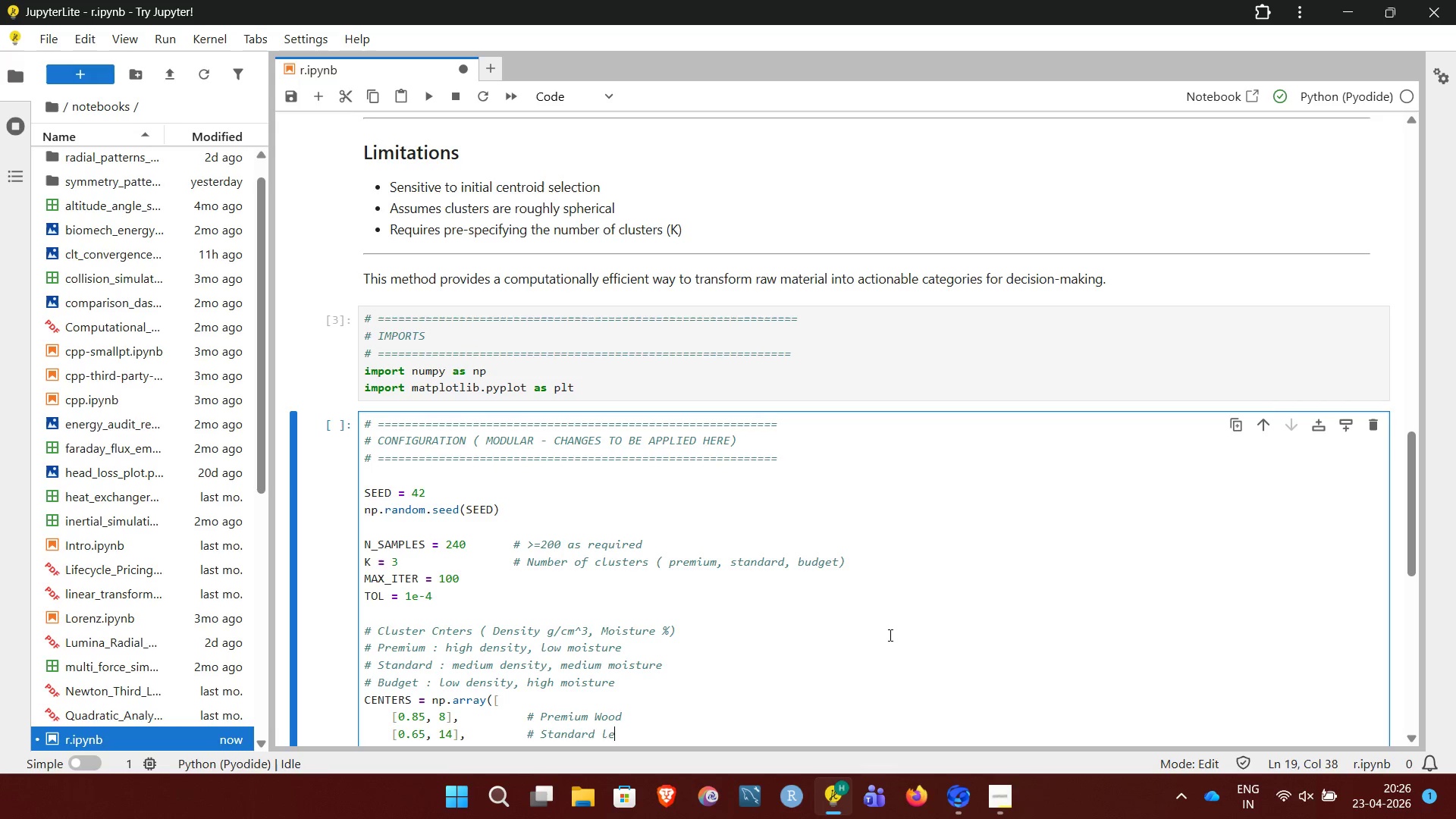 
key(Enter)
 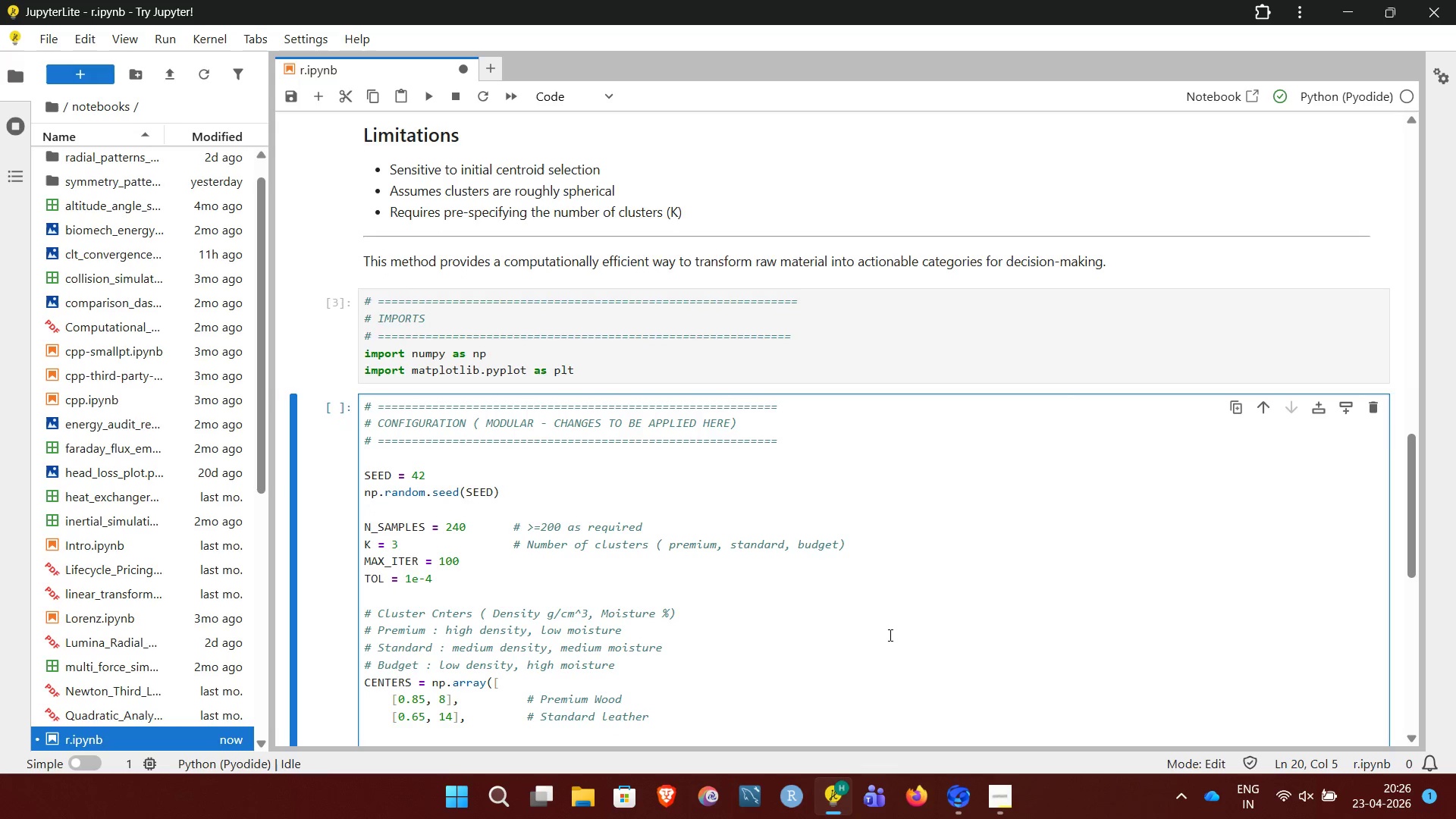 
type([0.45, 20],)
key(Backspace)
type(   # Budget/U)
key(Backspace)
type(unpre)
key(Backspace)
type(ocessed hides)
 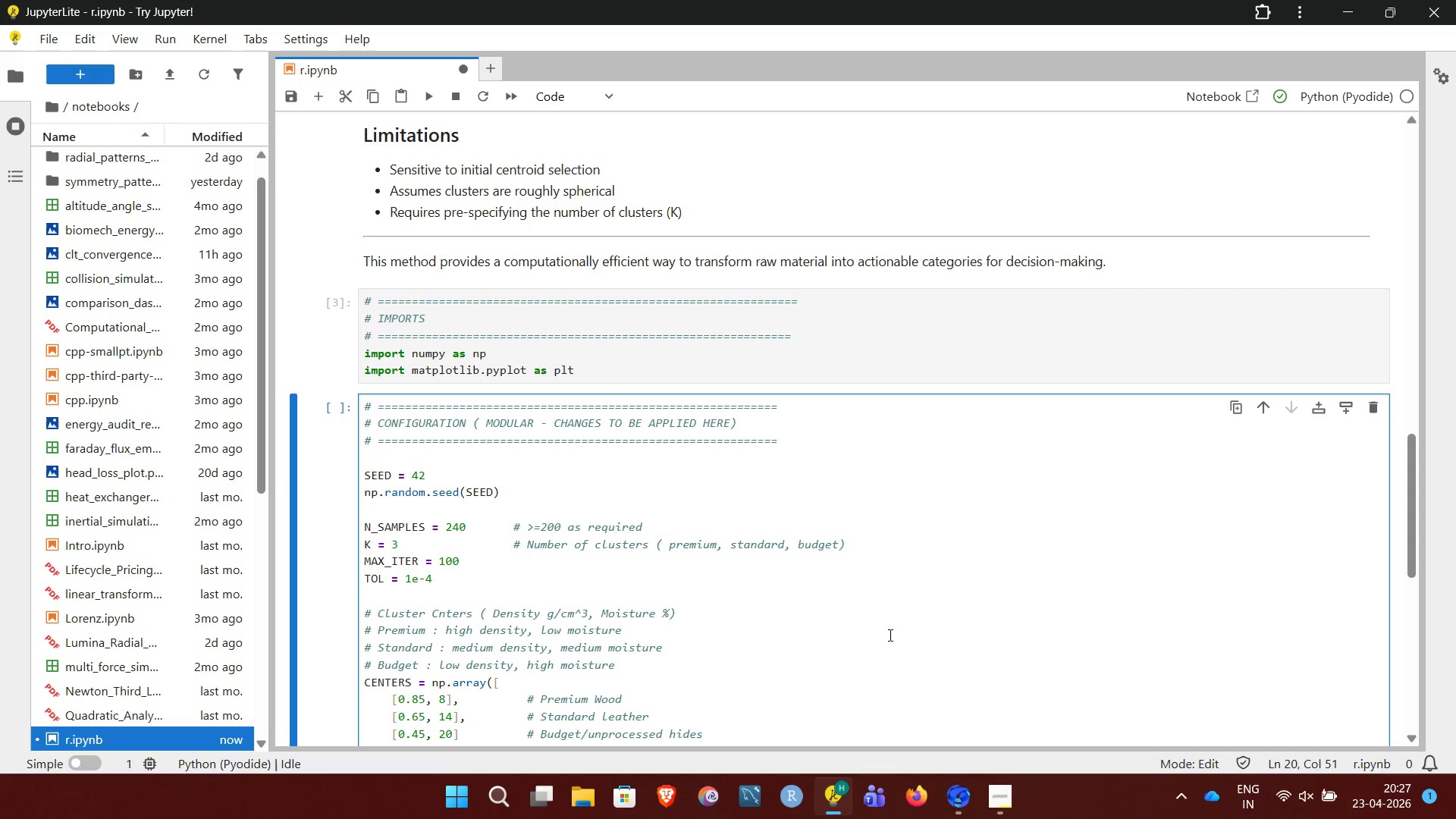 
key(Enter)
 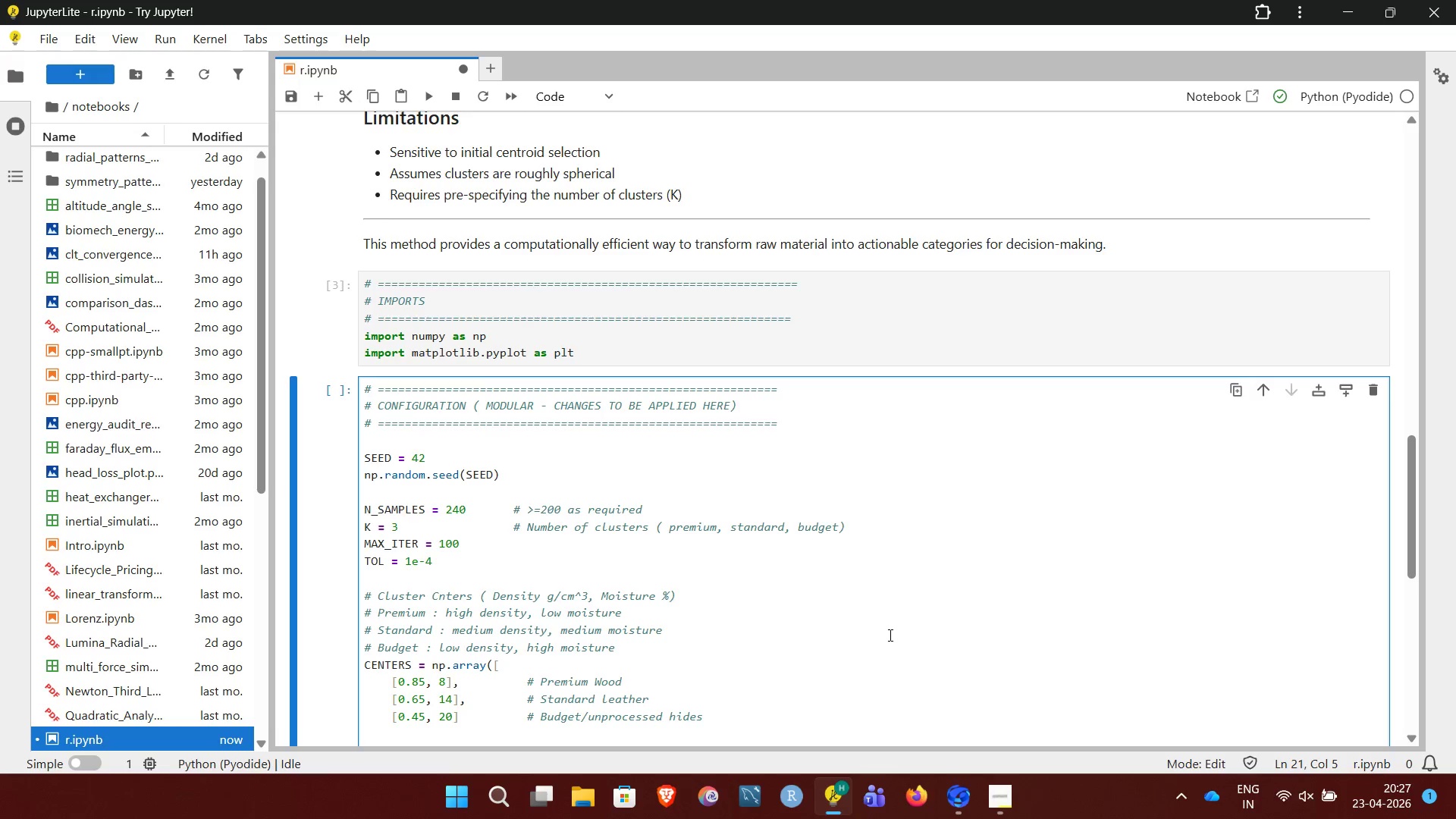 
key(BracketRight)
 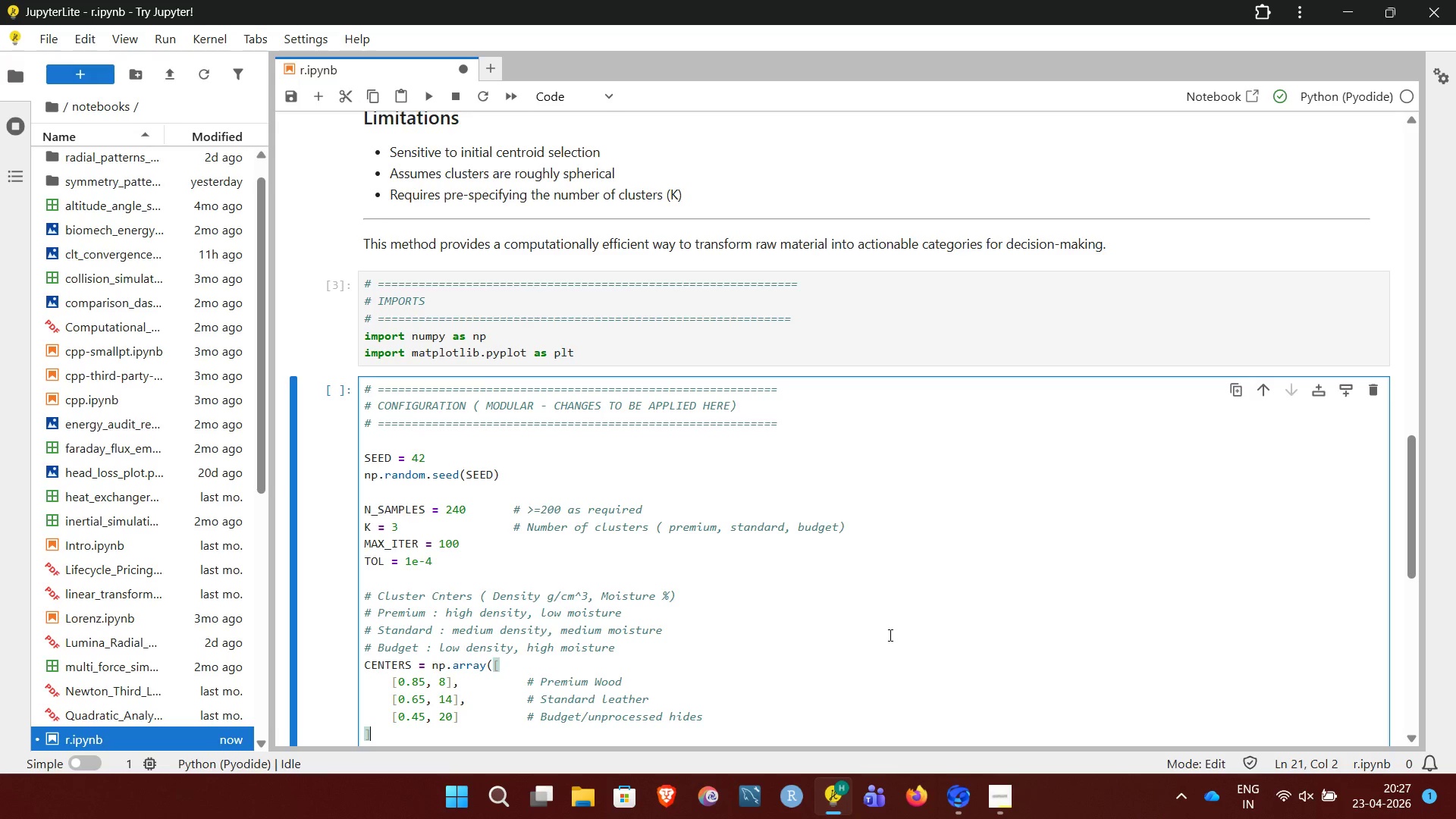 
key(Shift+0)
 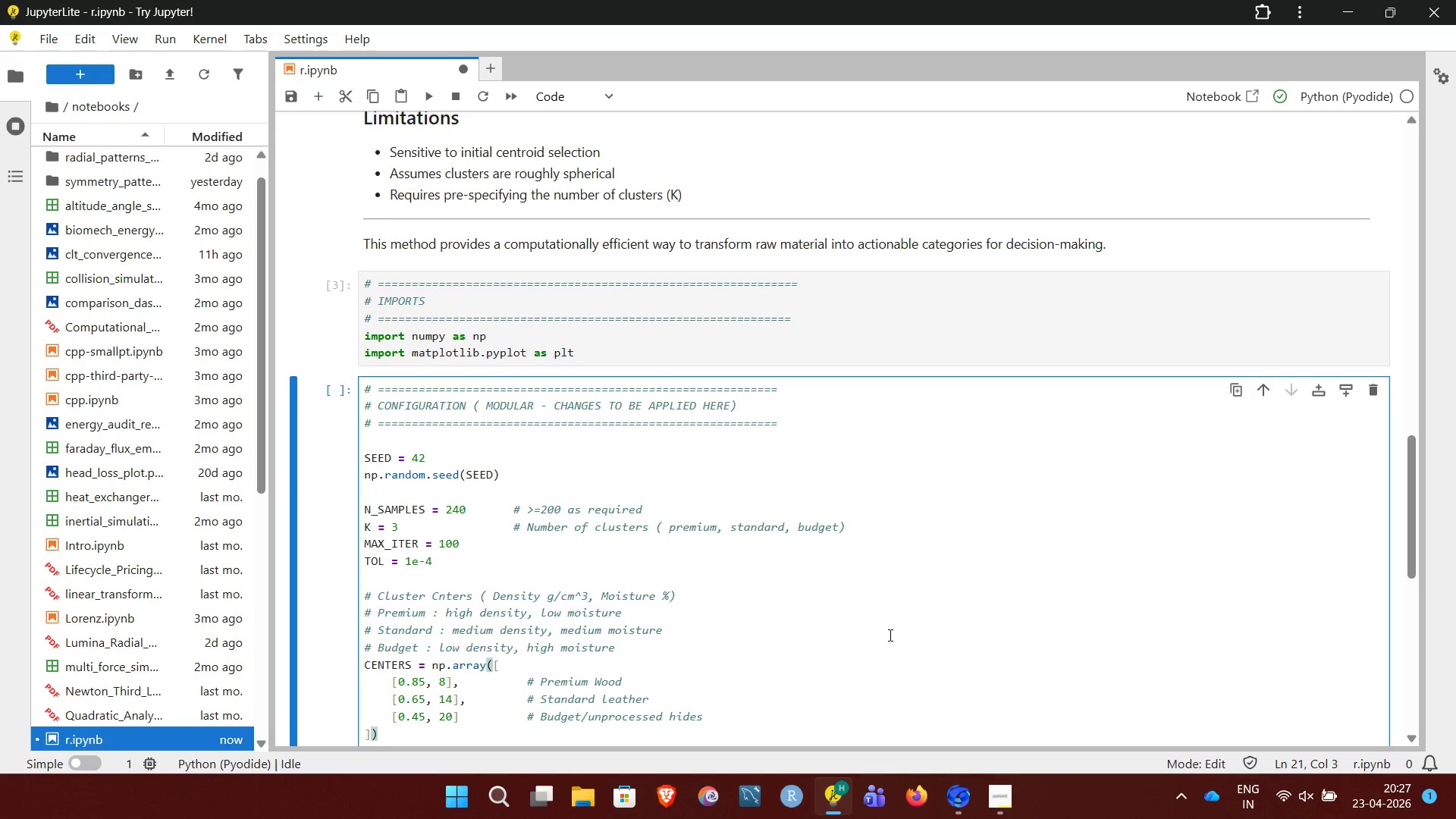 
key(Enter)
 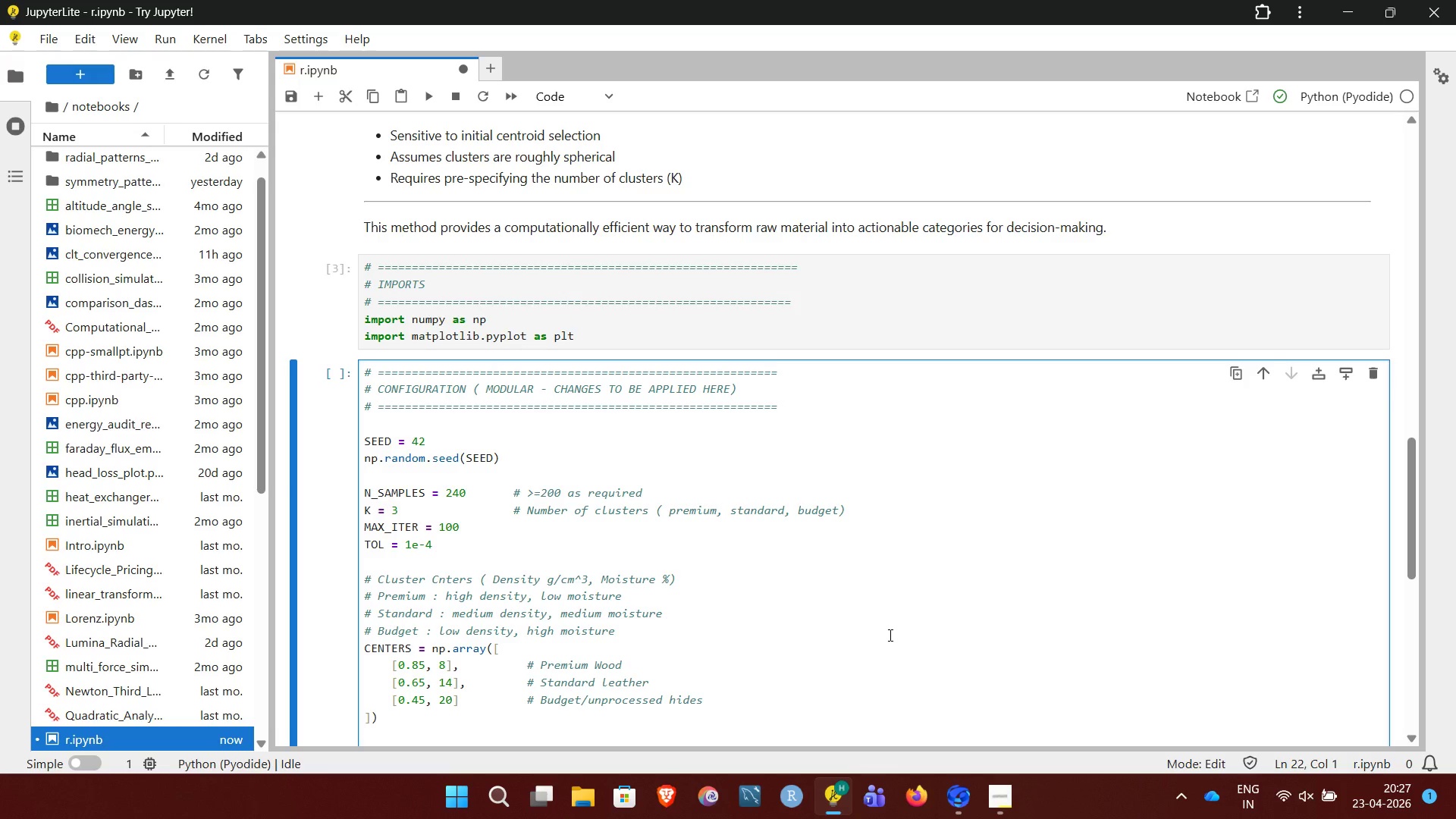 
wait(7.47)
 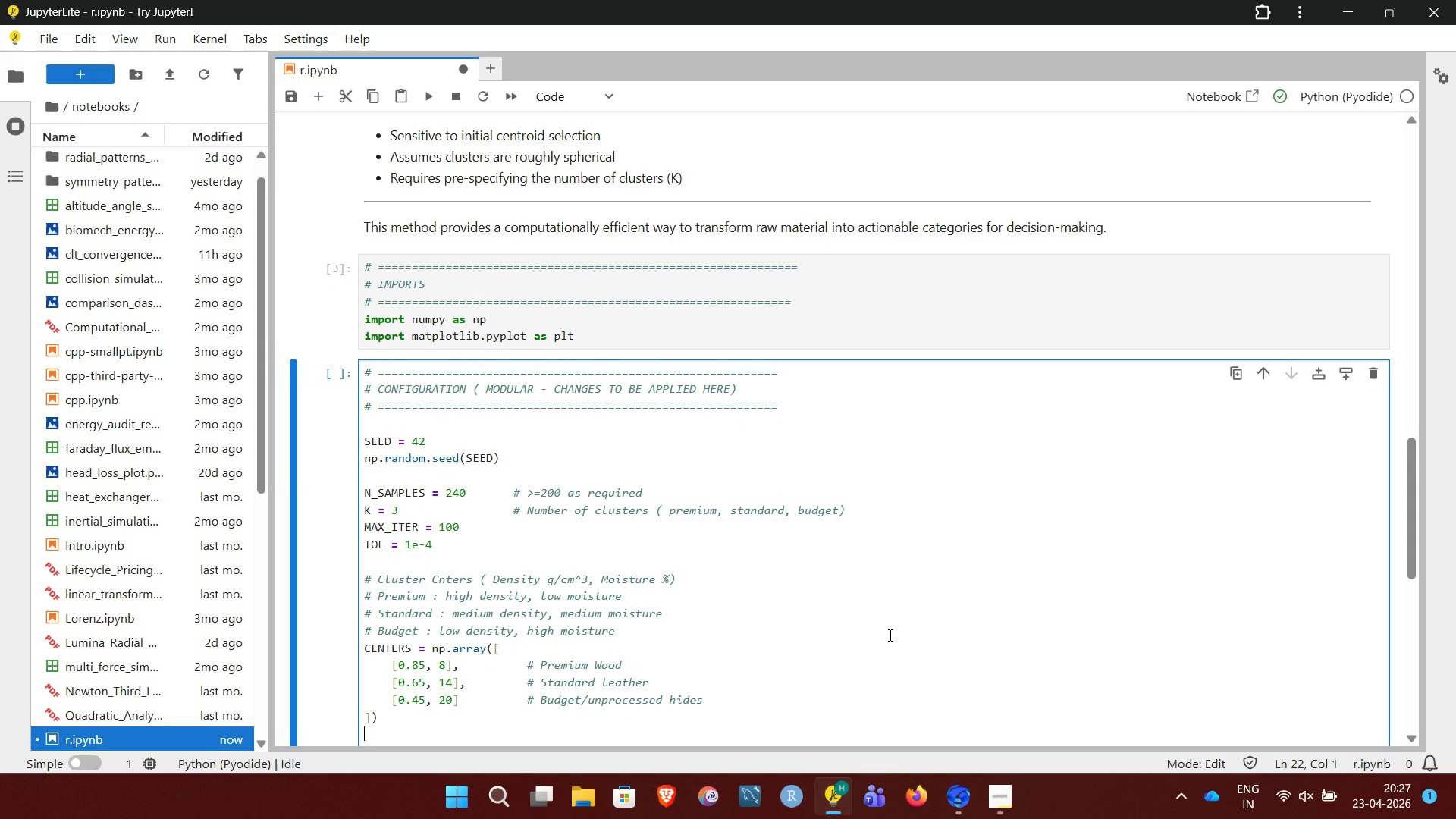 
type(SPREAD = np.array(])
key(Backspace)
type([)
 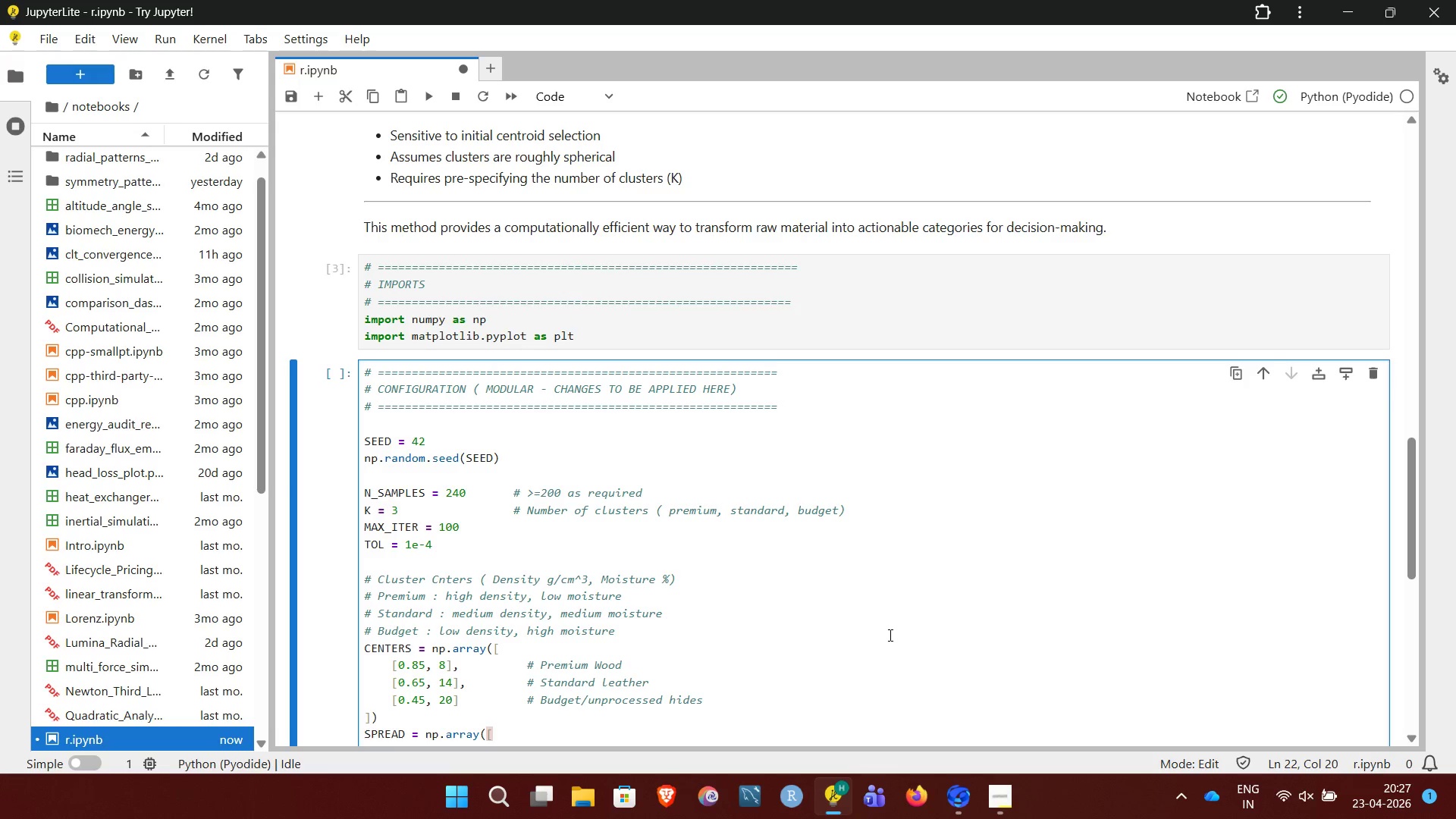 
key(Enter)
 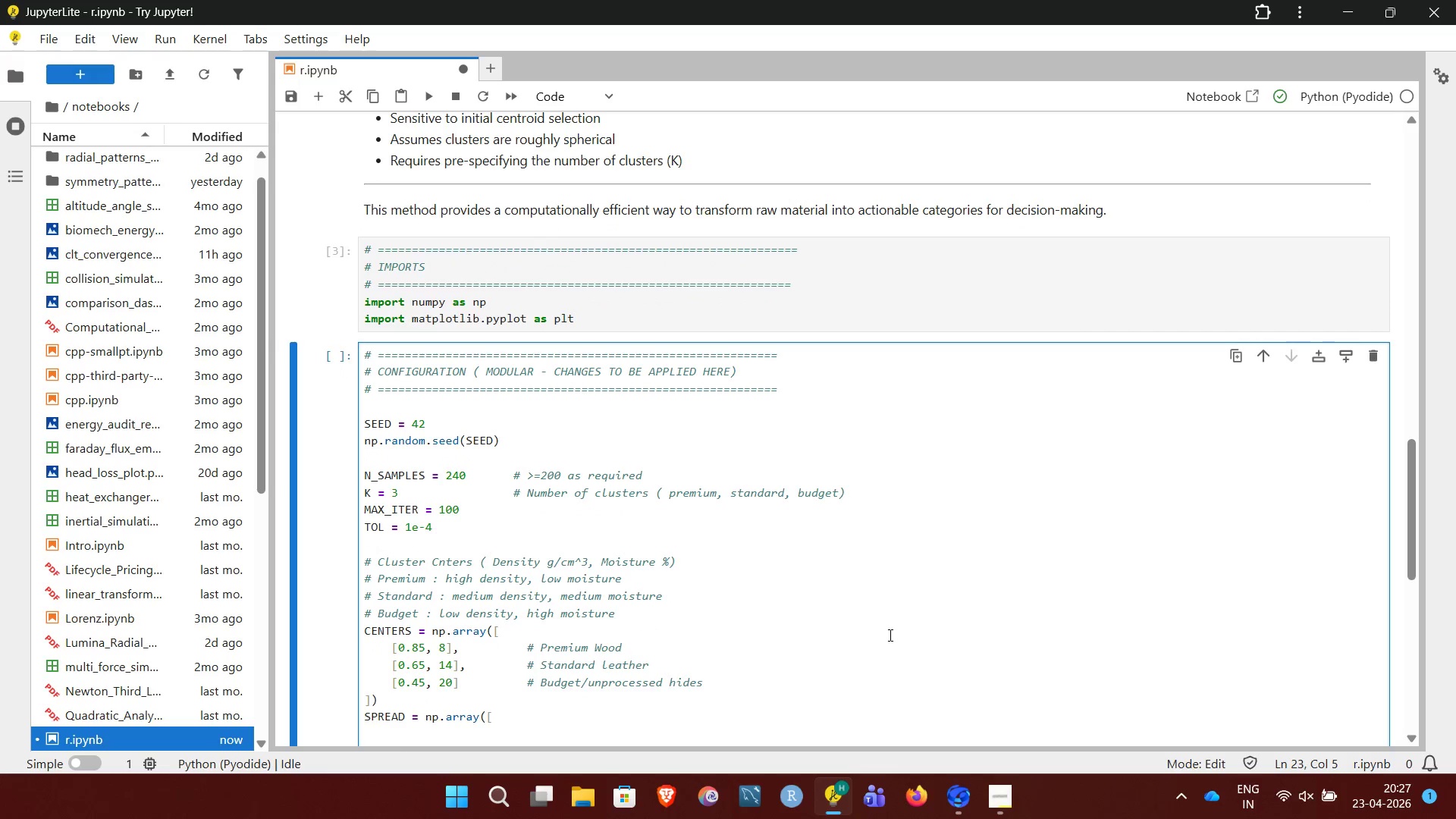 
type([0.03, 2],)
 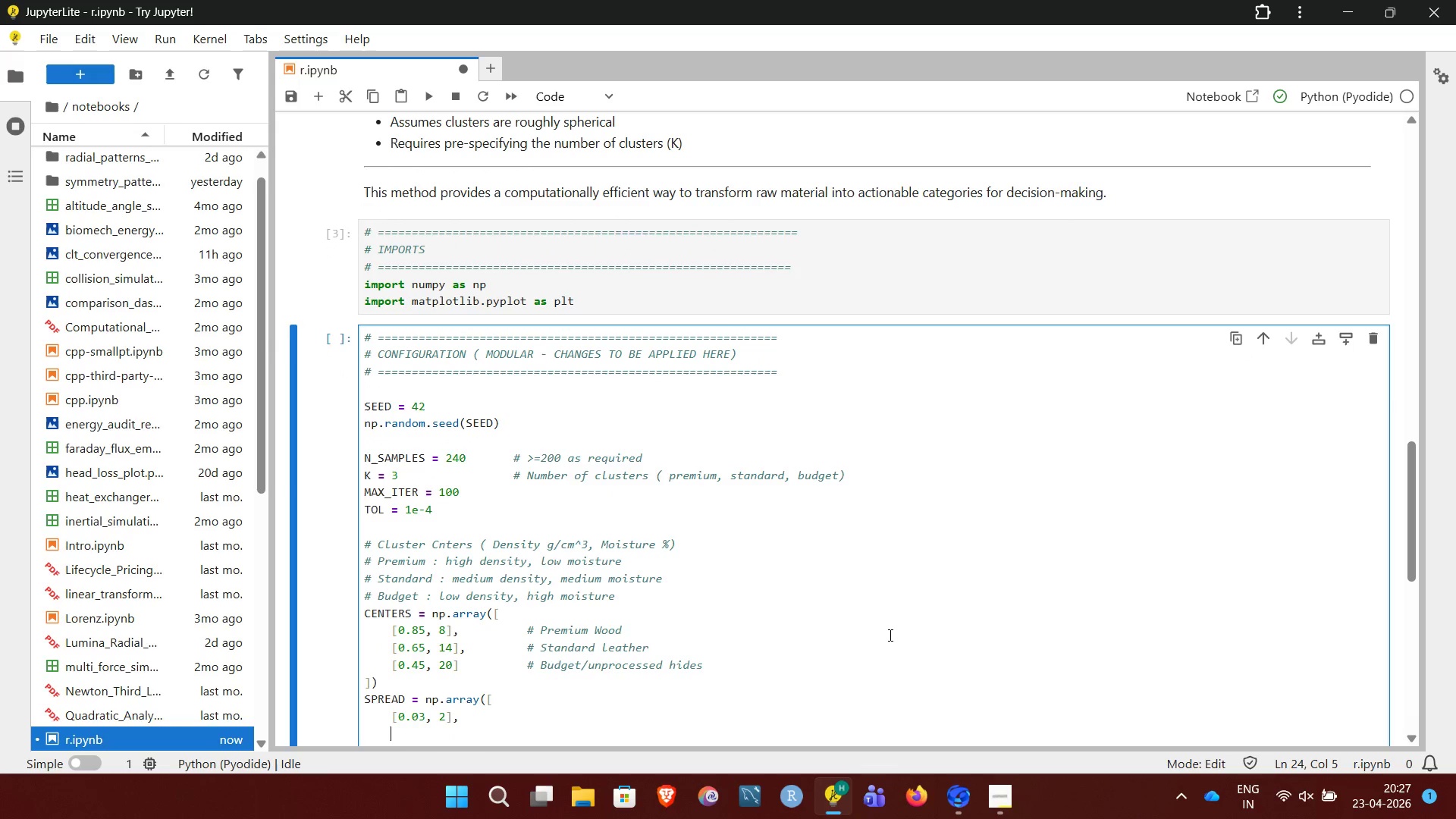 
key(Enter)
 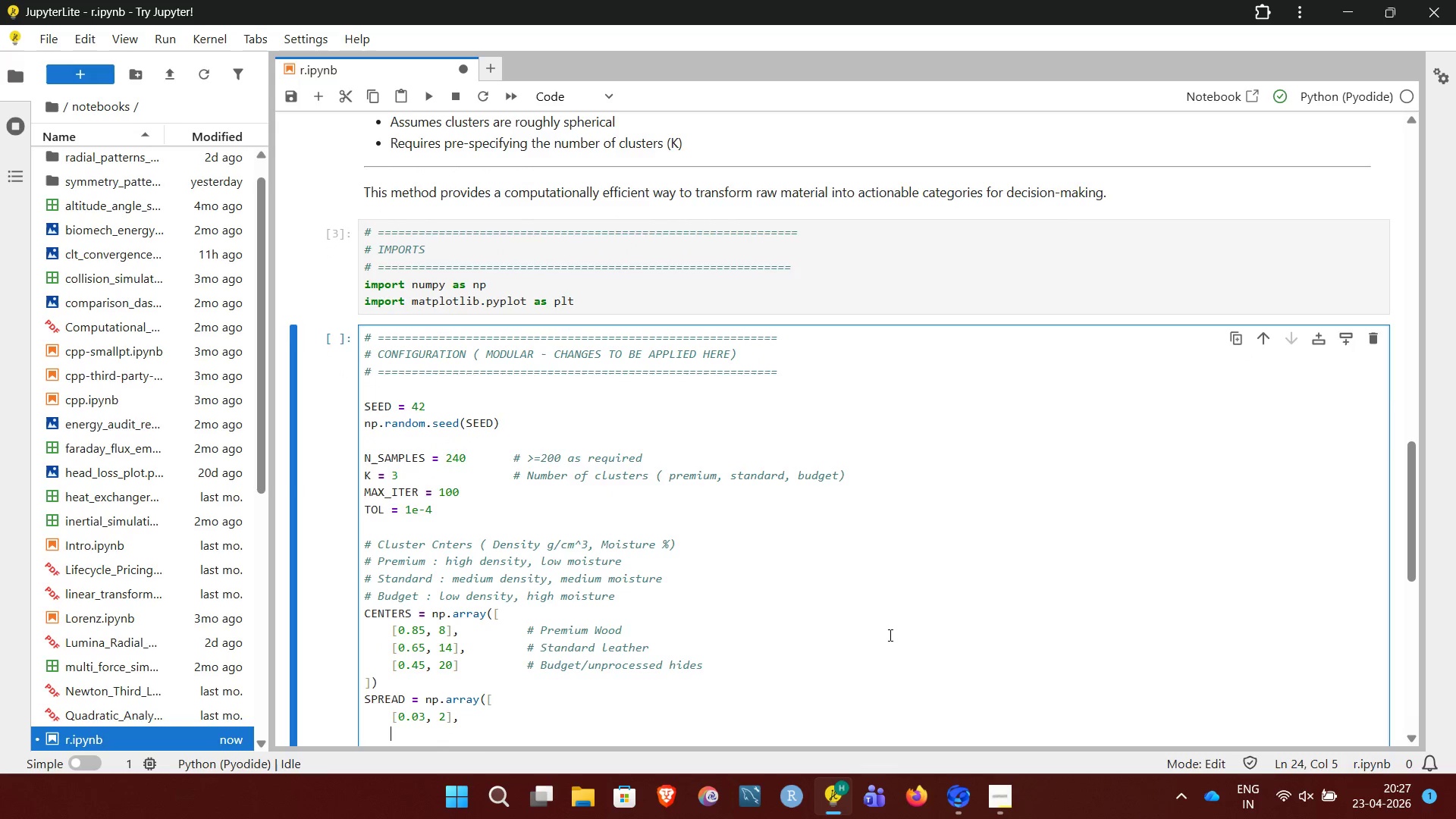 
type([0.04, 3],)
 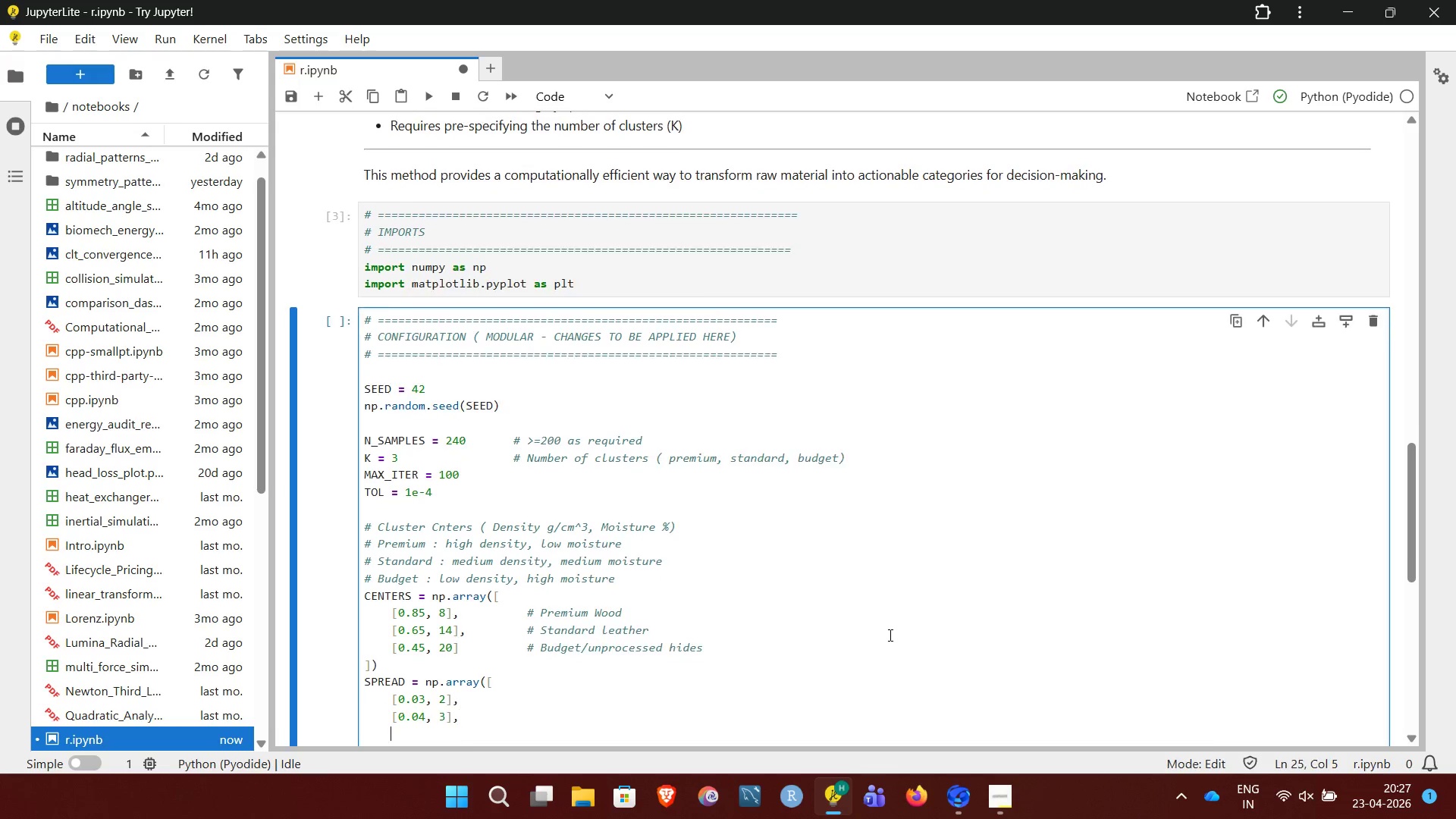 
key(Enter)
 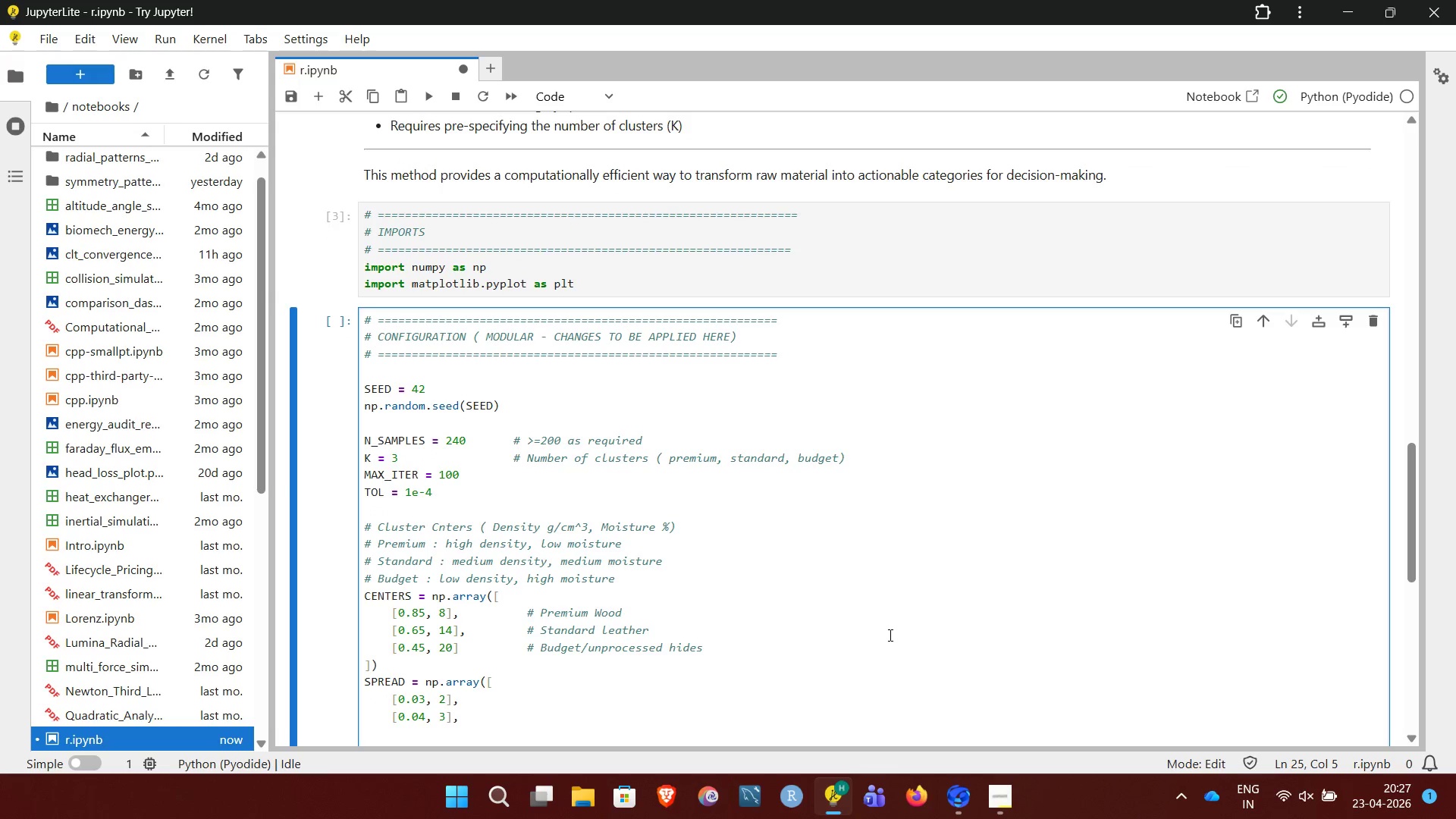 
type([0.05, 4])
 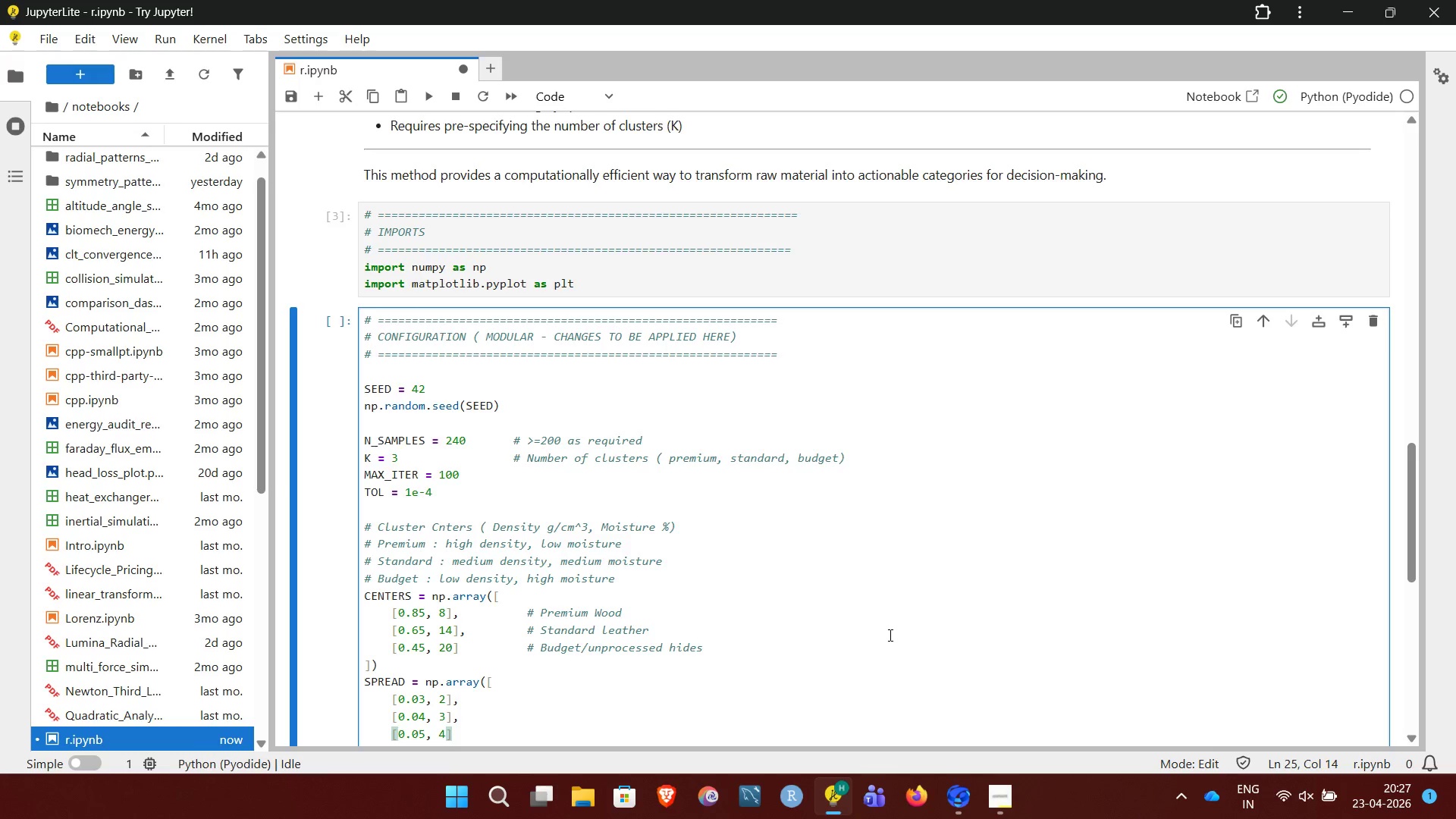 
key(Enter)
 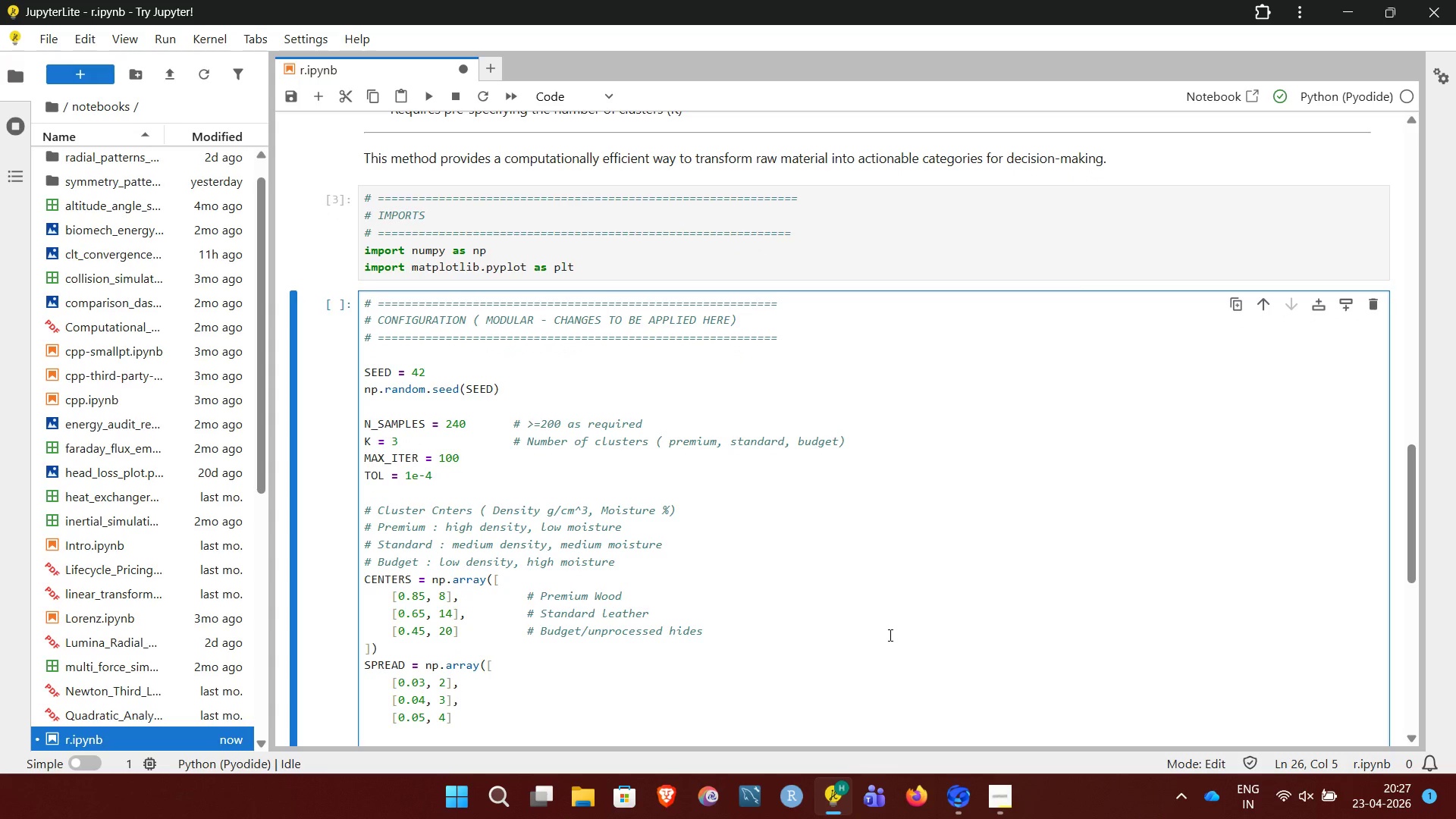 
key(BracketRight)
 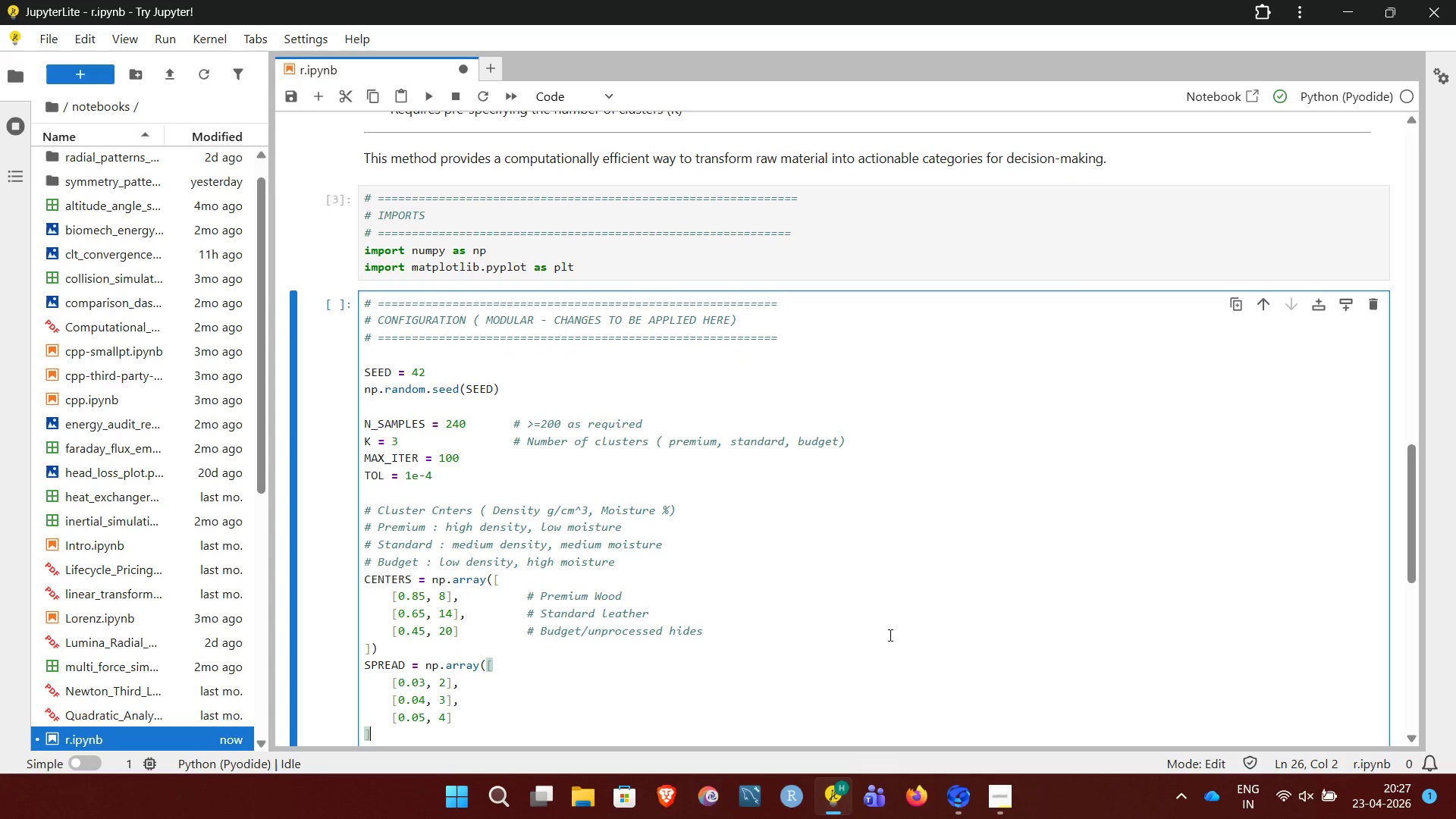 
key(Shift+0)
 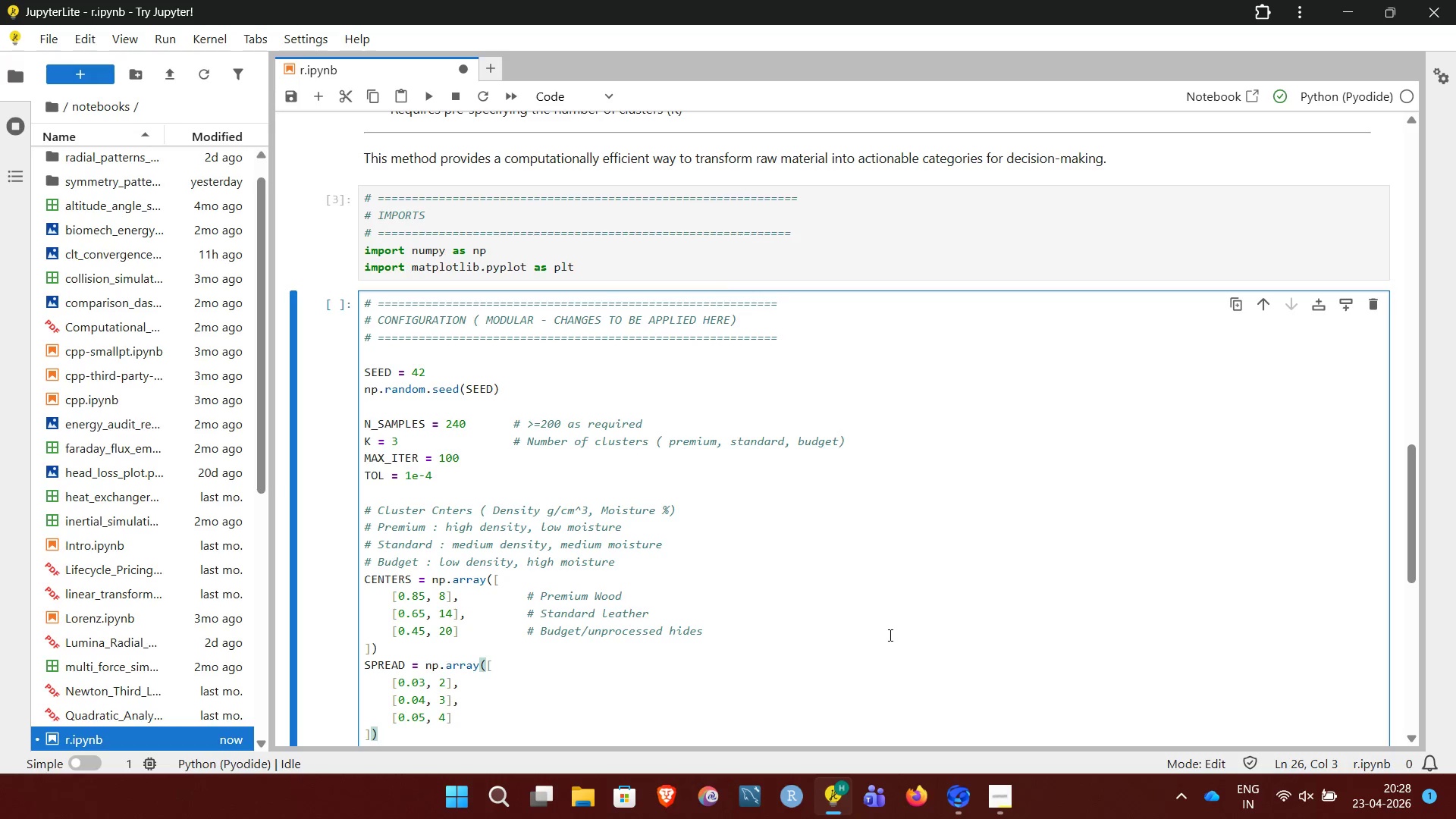 
wait(23.95)
 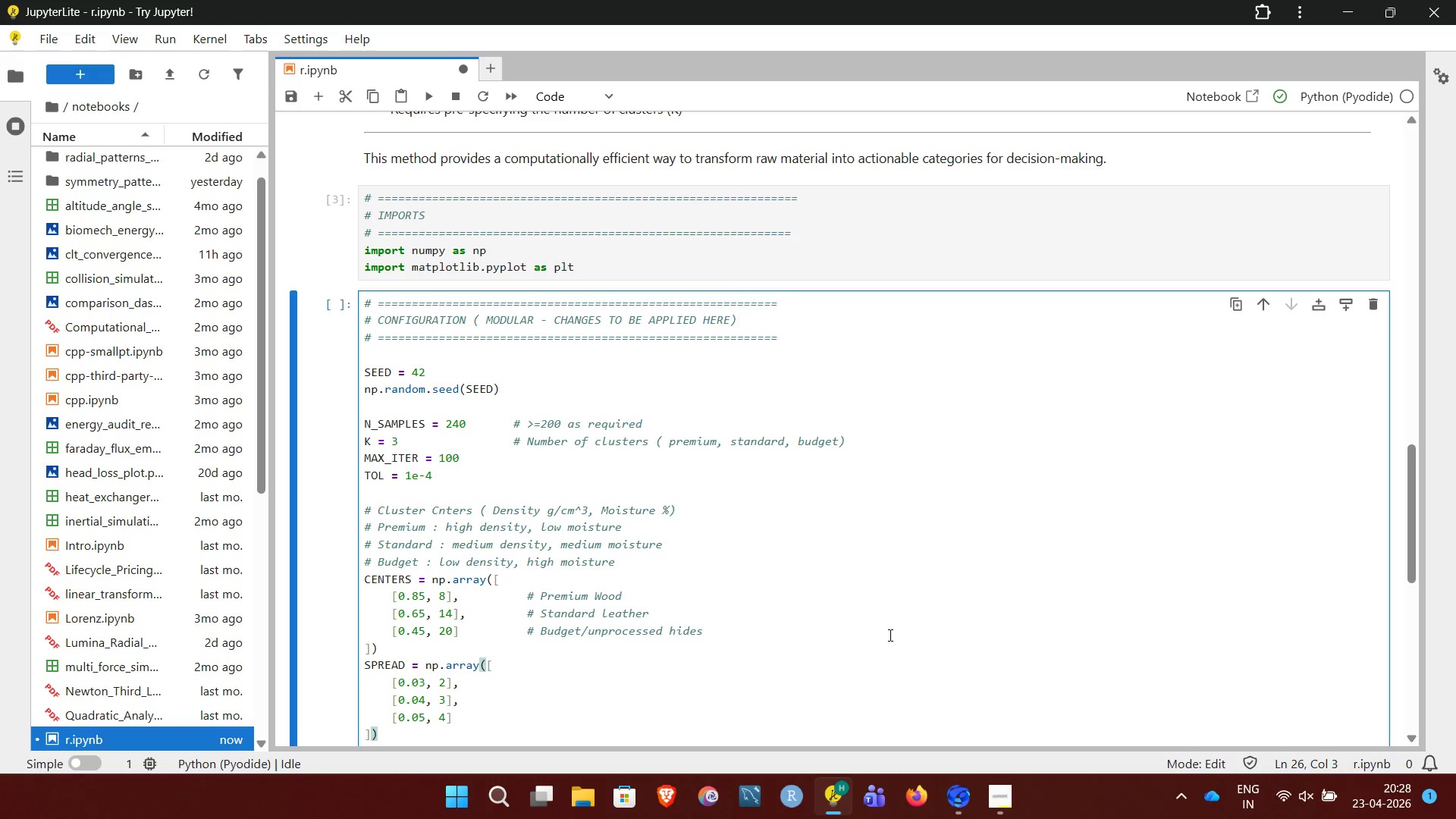 
key(Enter)
 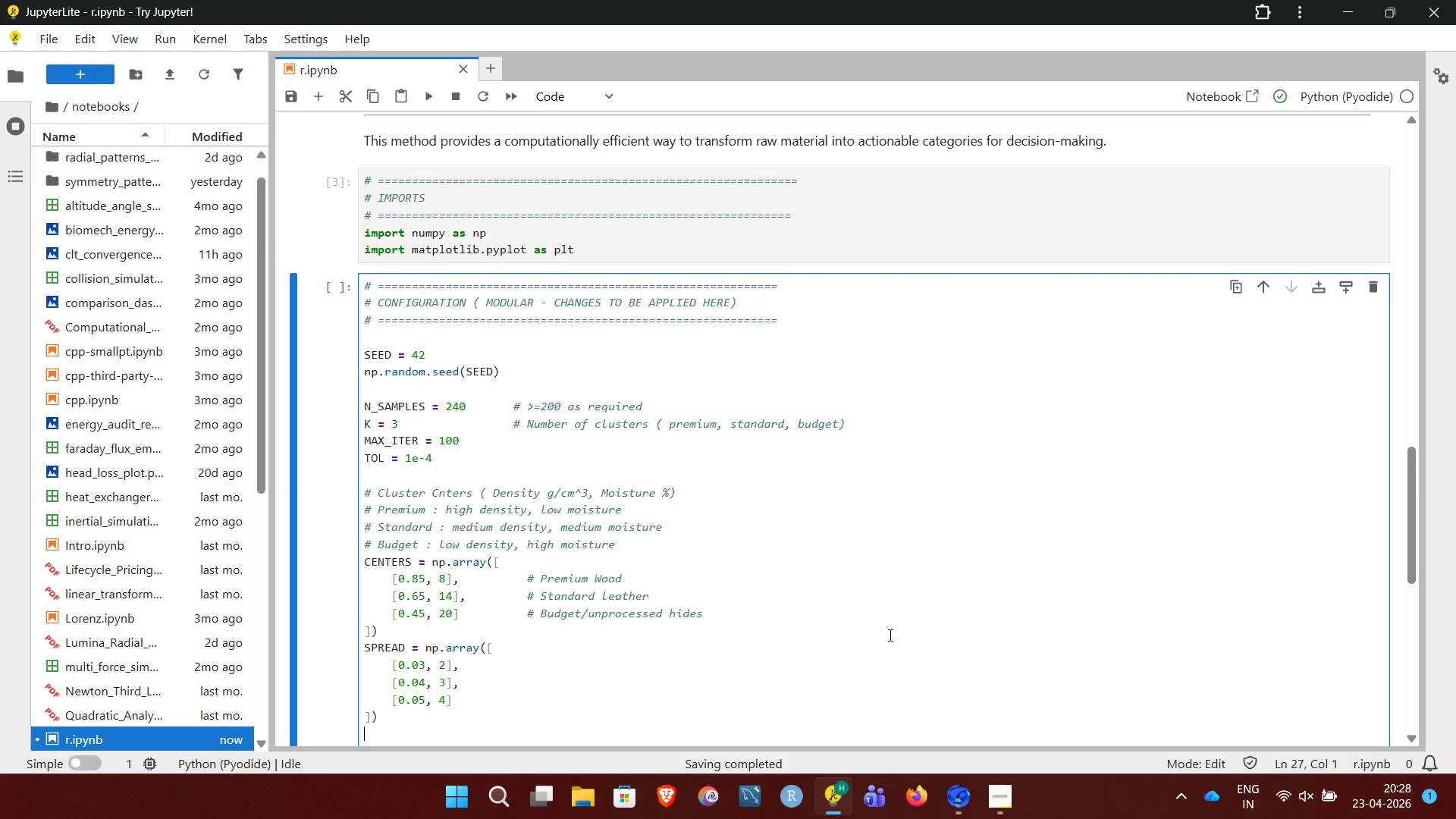 
key(Enter)
 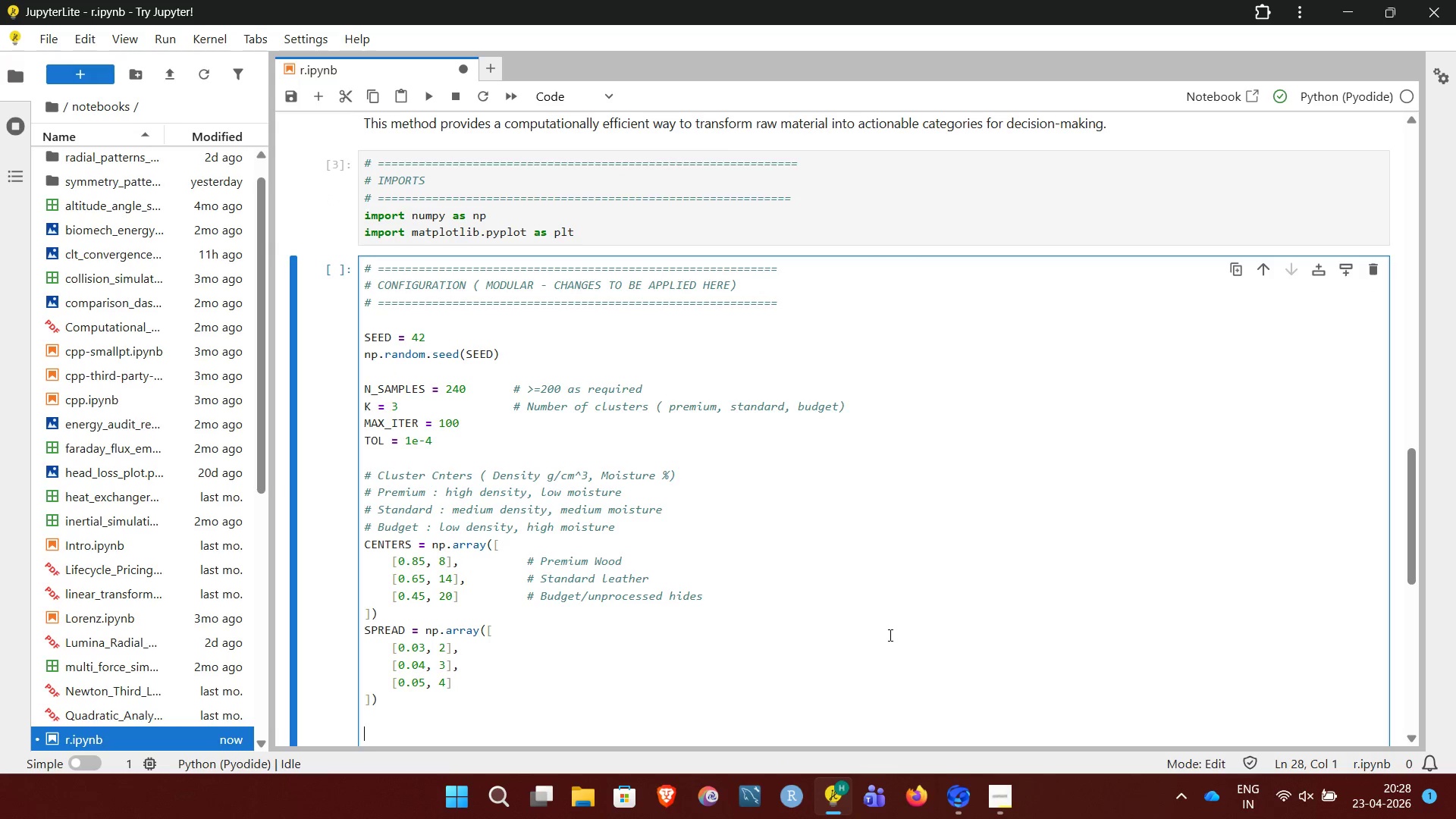 
type(#colr palette (high contrast))
 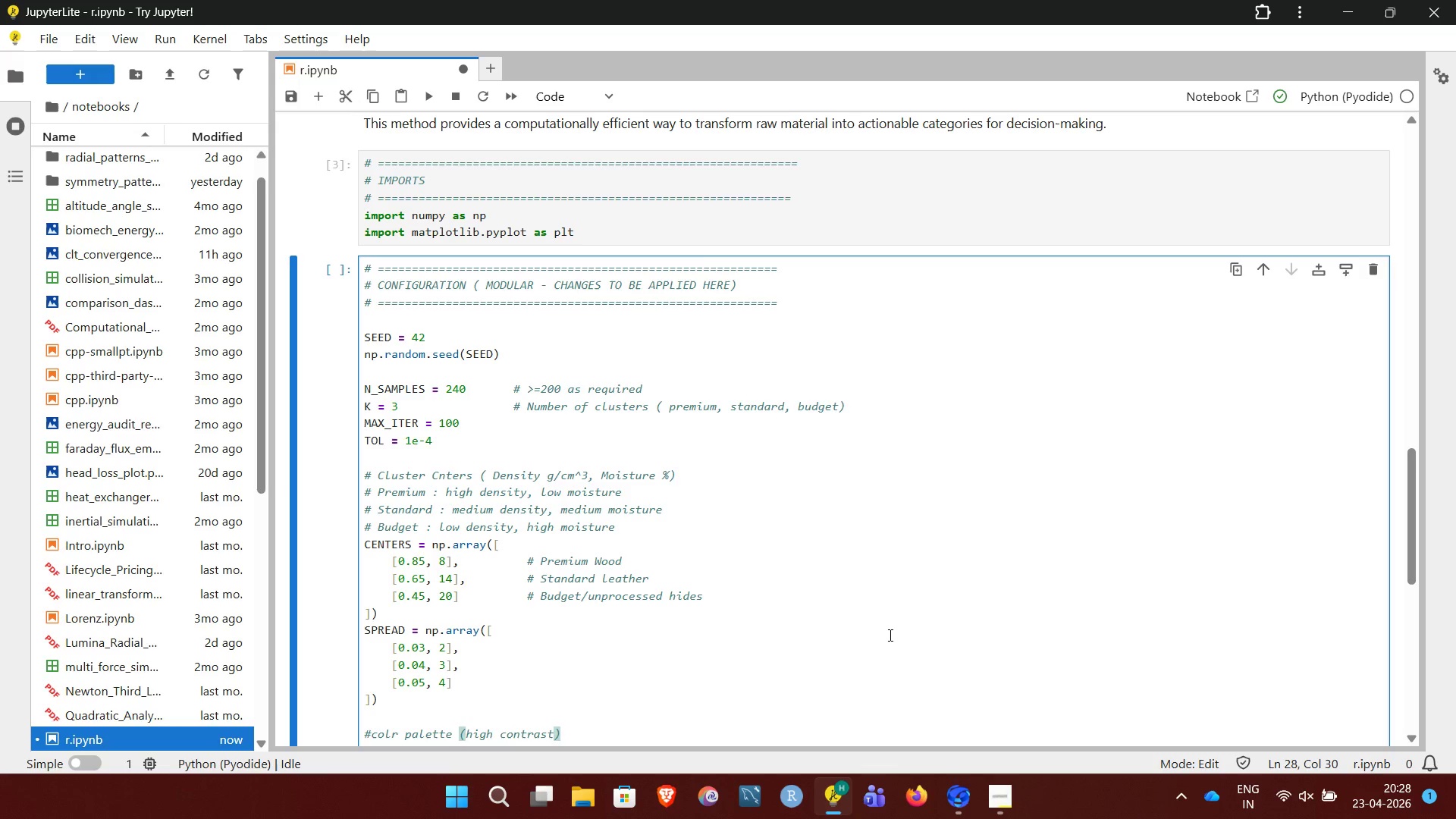 
key(Enter)
 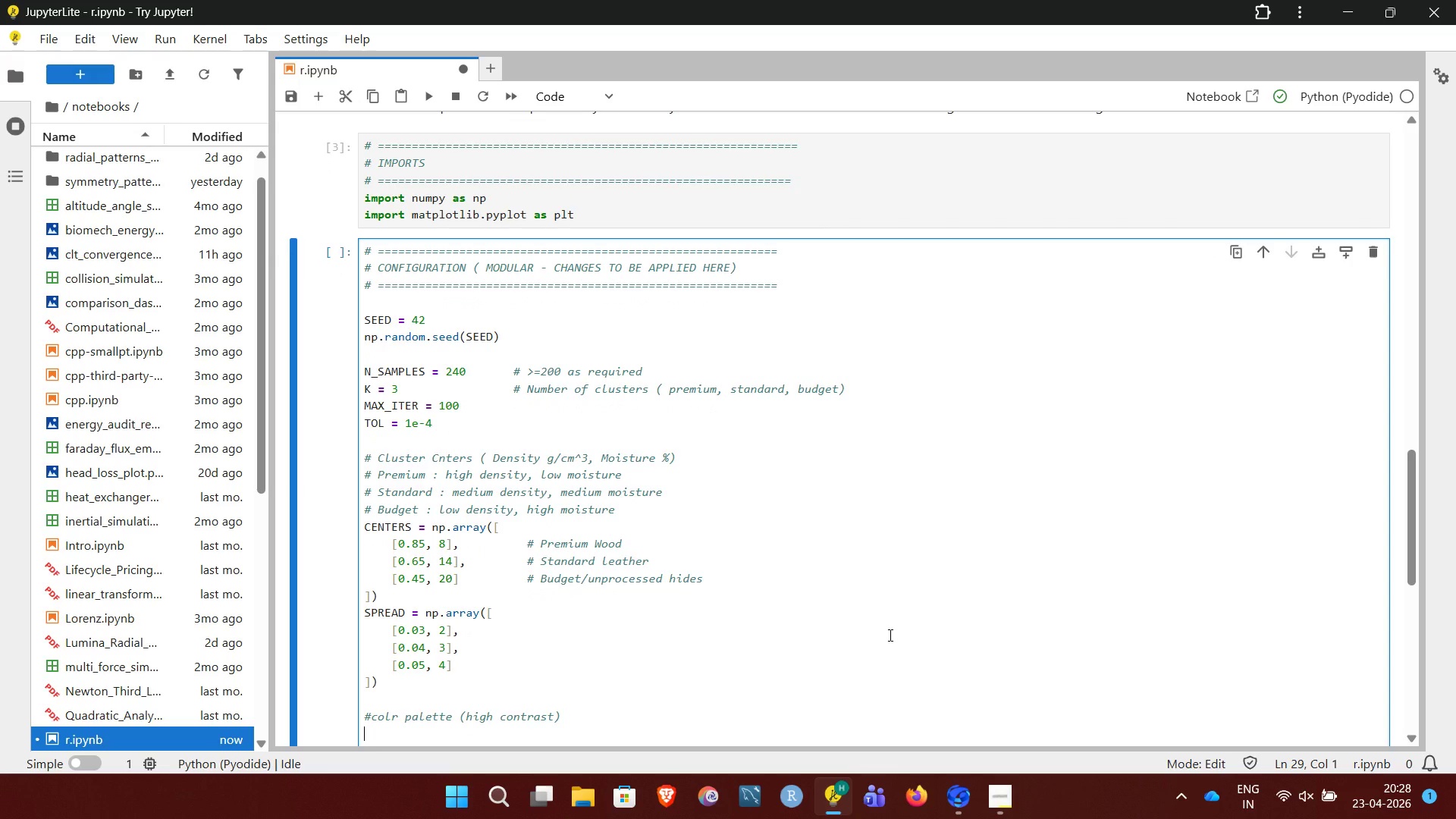 
type(COLORS = [')
key(Backspace)
type('#1b9e77", "#d95f02", "#7570b3")
 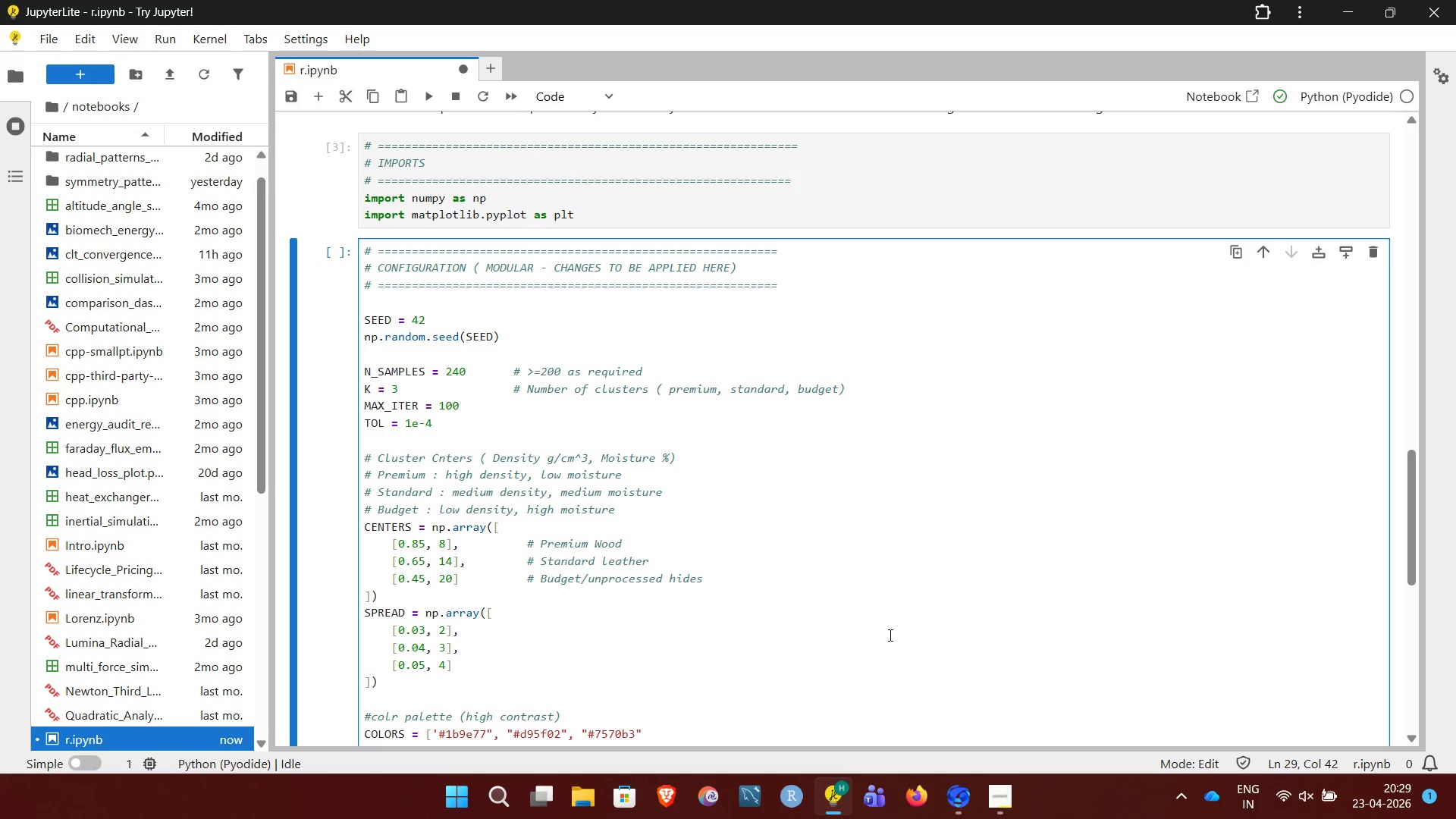 
key(BracketRight)
 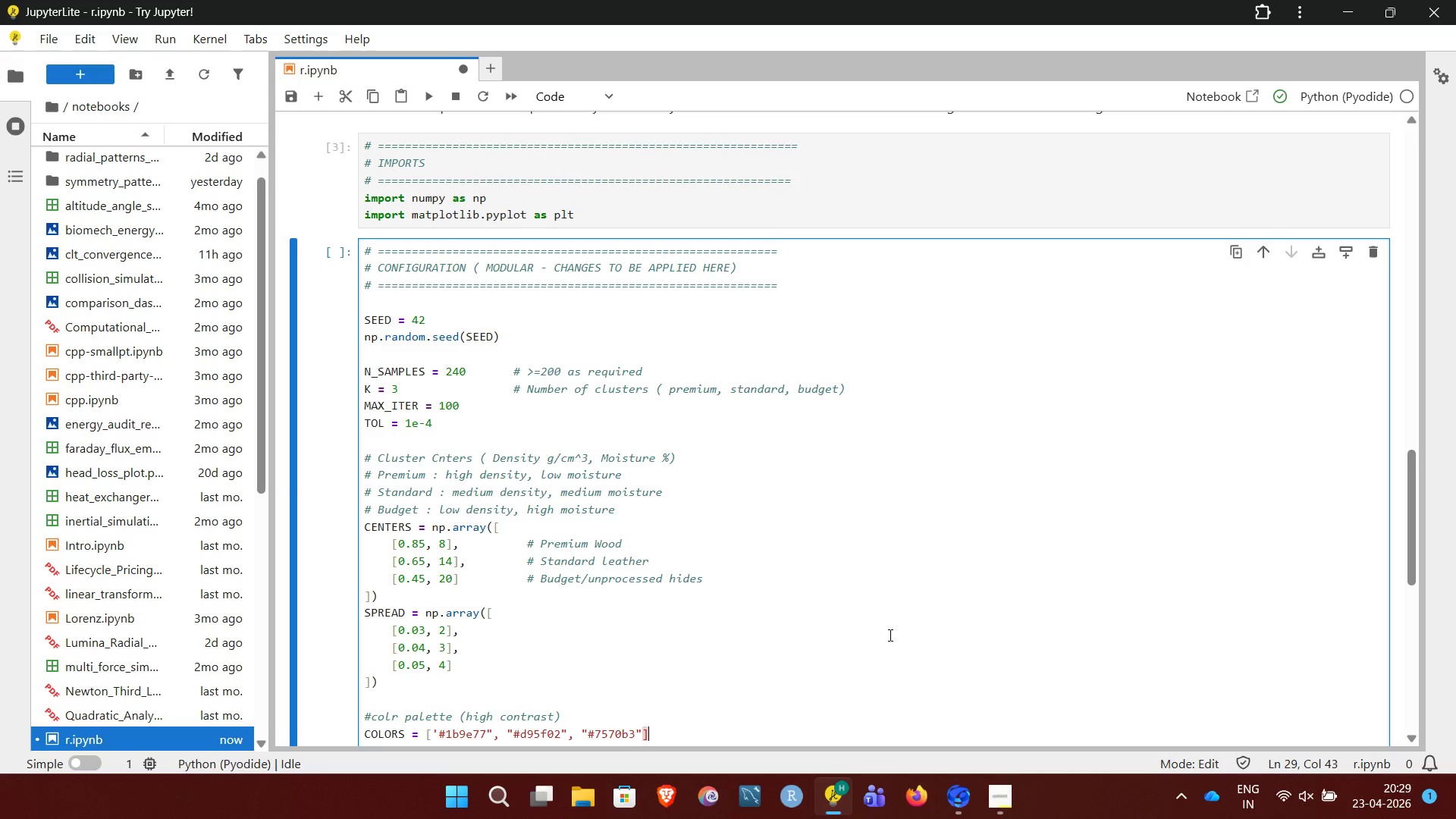 
key(Shift+Enter)
 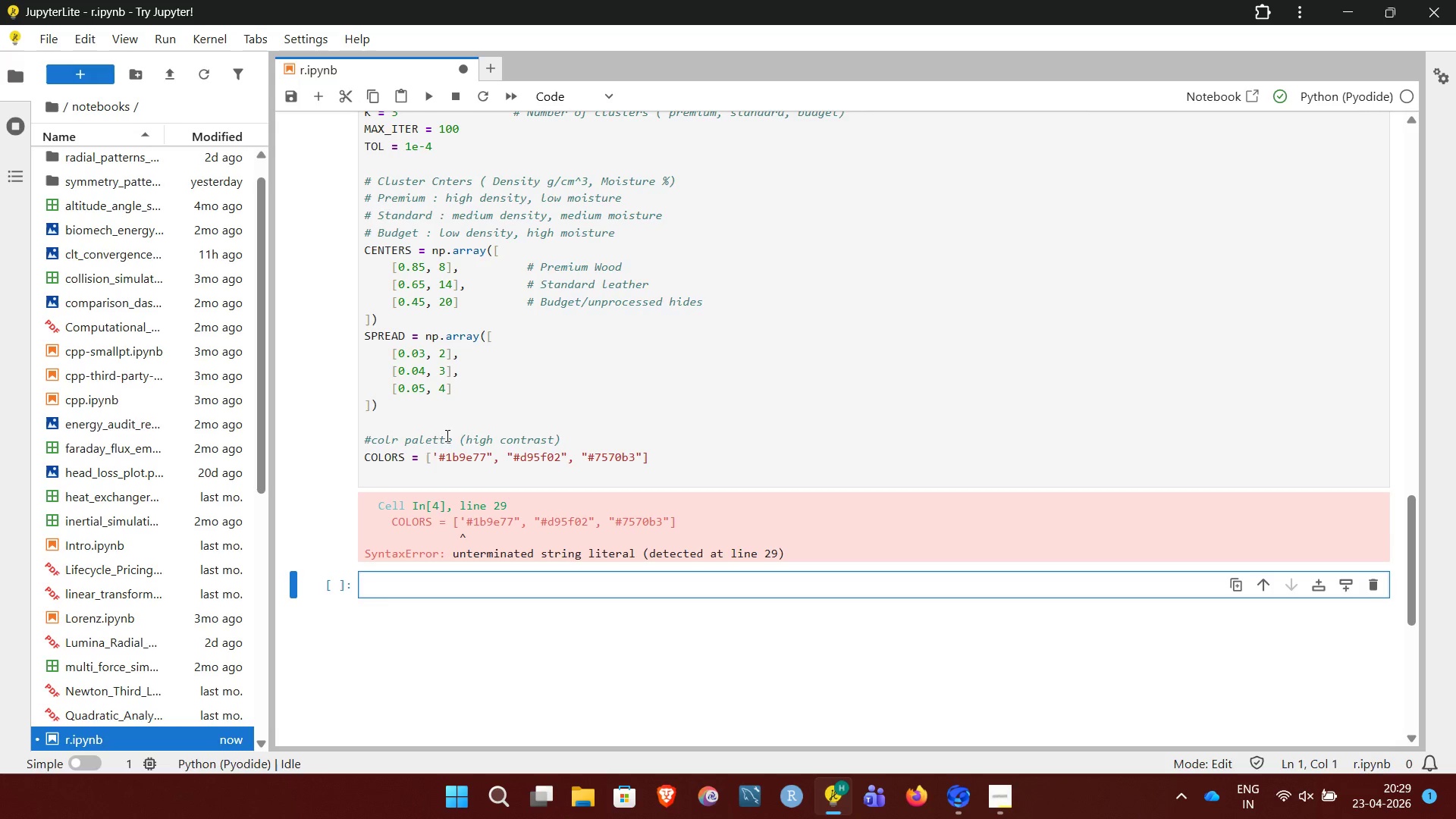 
left_click([437, 459])
 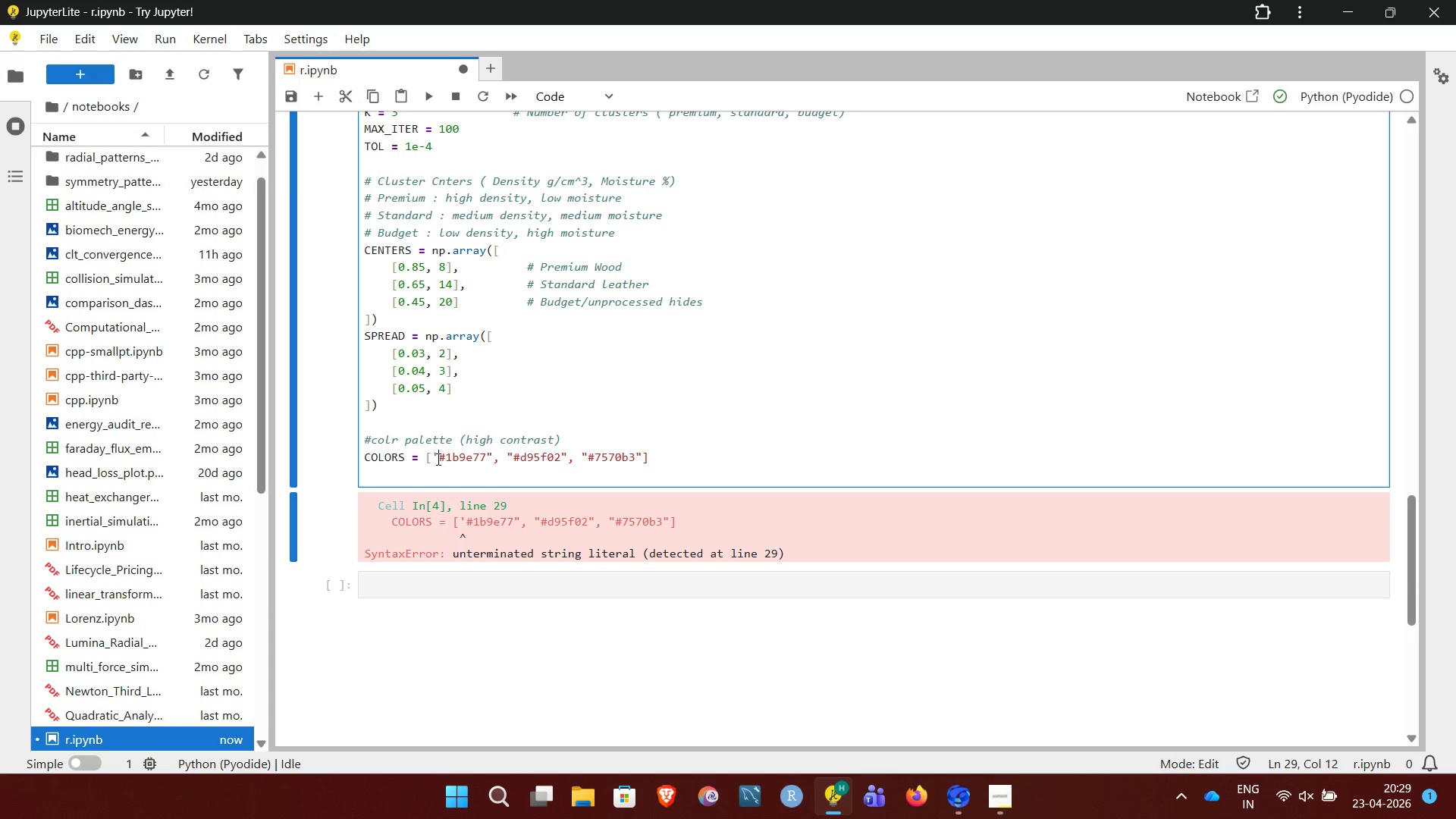 
key(Backspace)
 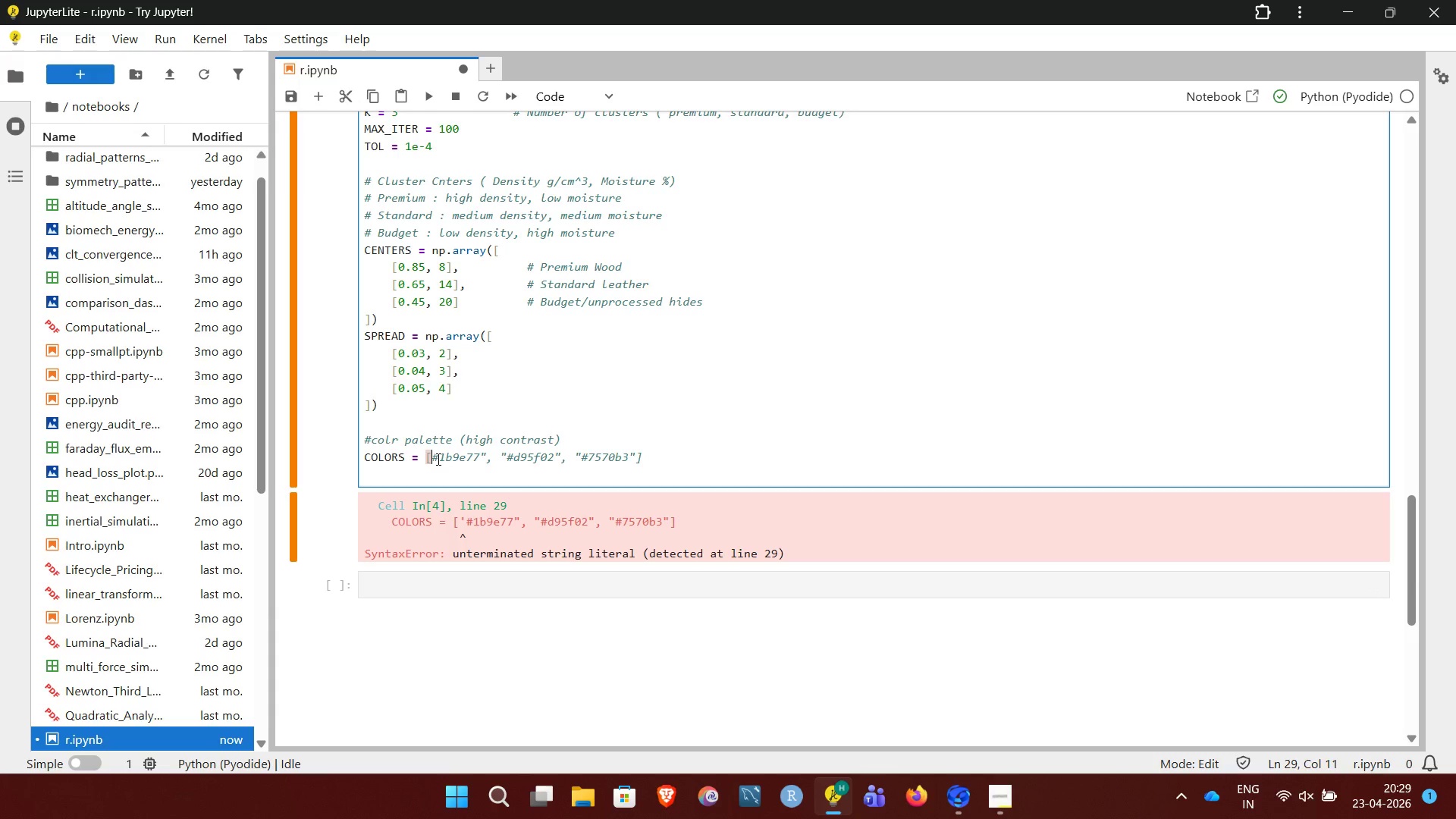 
key(Shift+ShiftRight)
 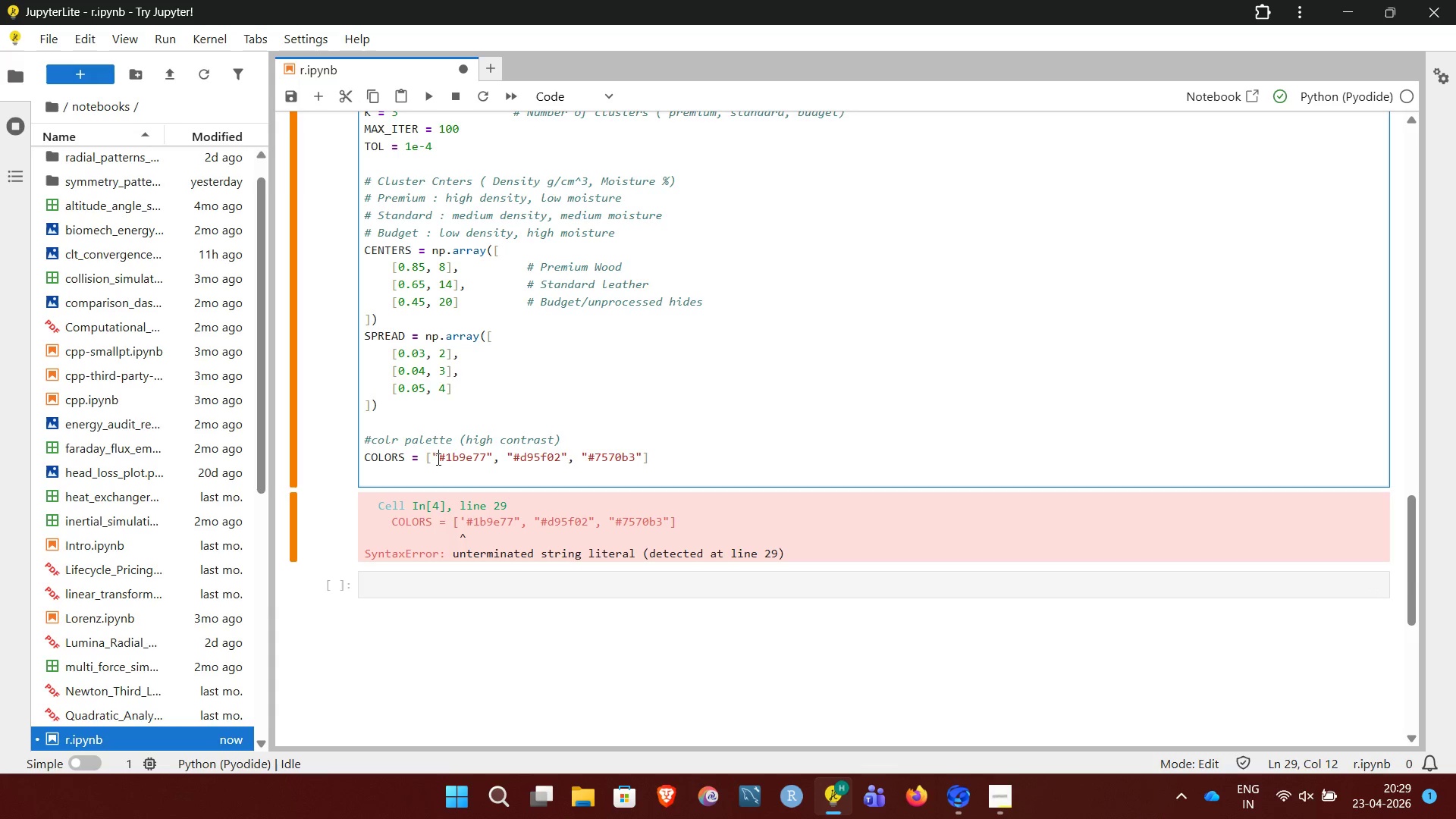 
key(Shift+Quote)
 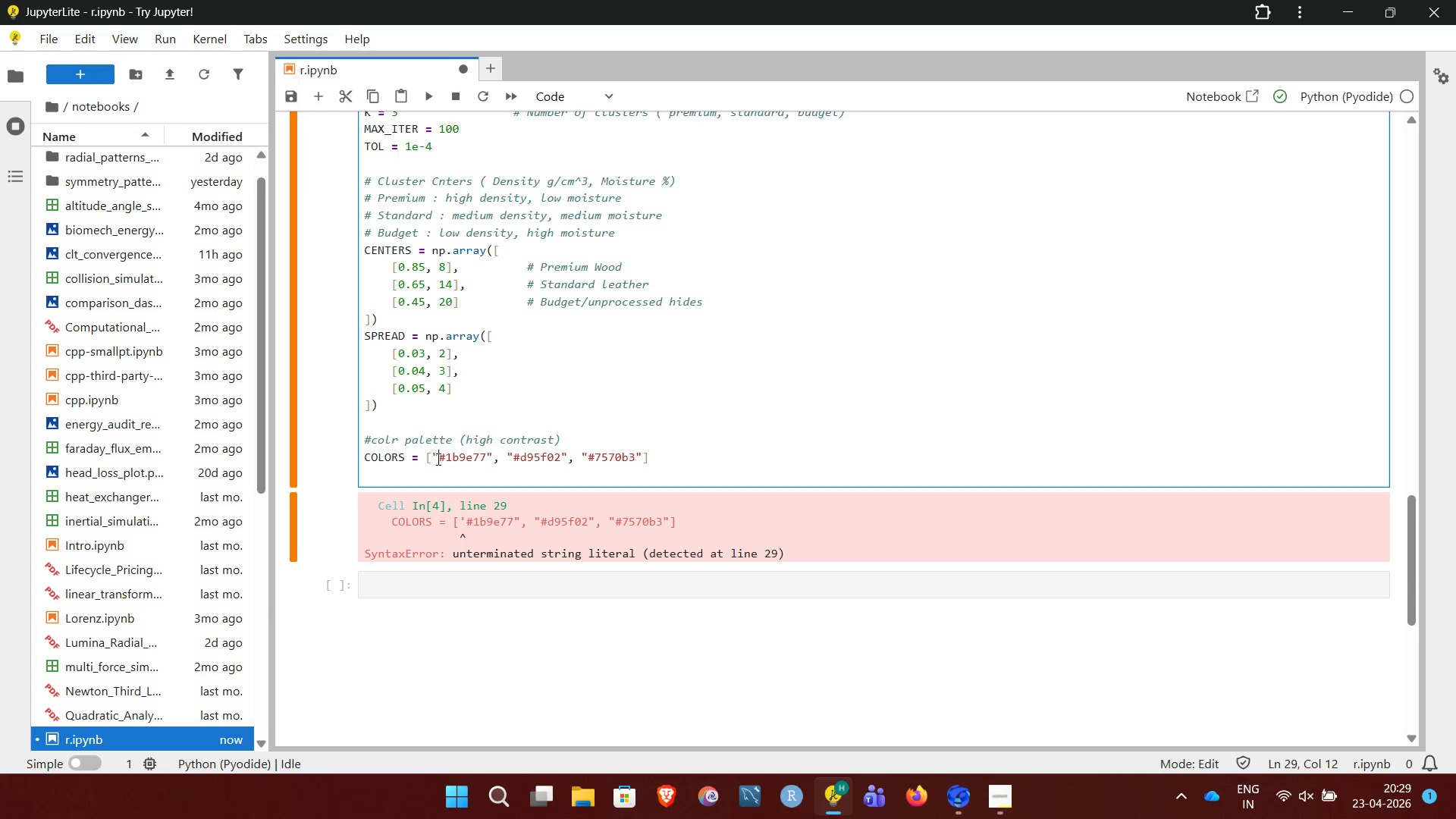 
key(Shift+ShiftRight)
 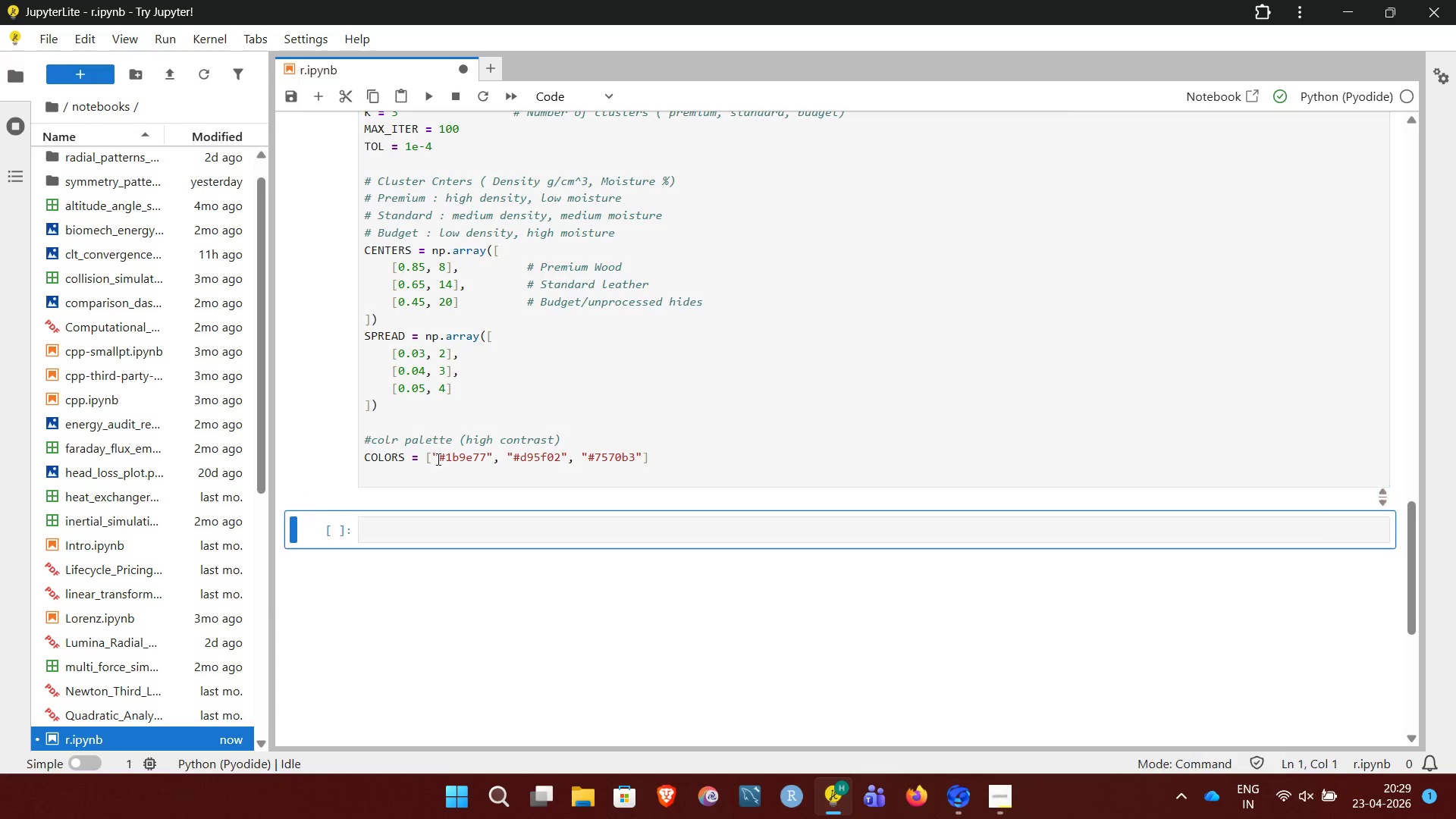 
key(Shift+Enter)
 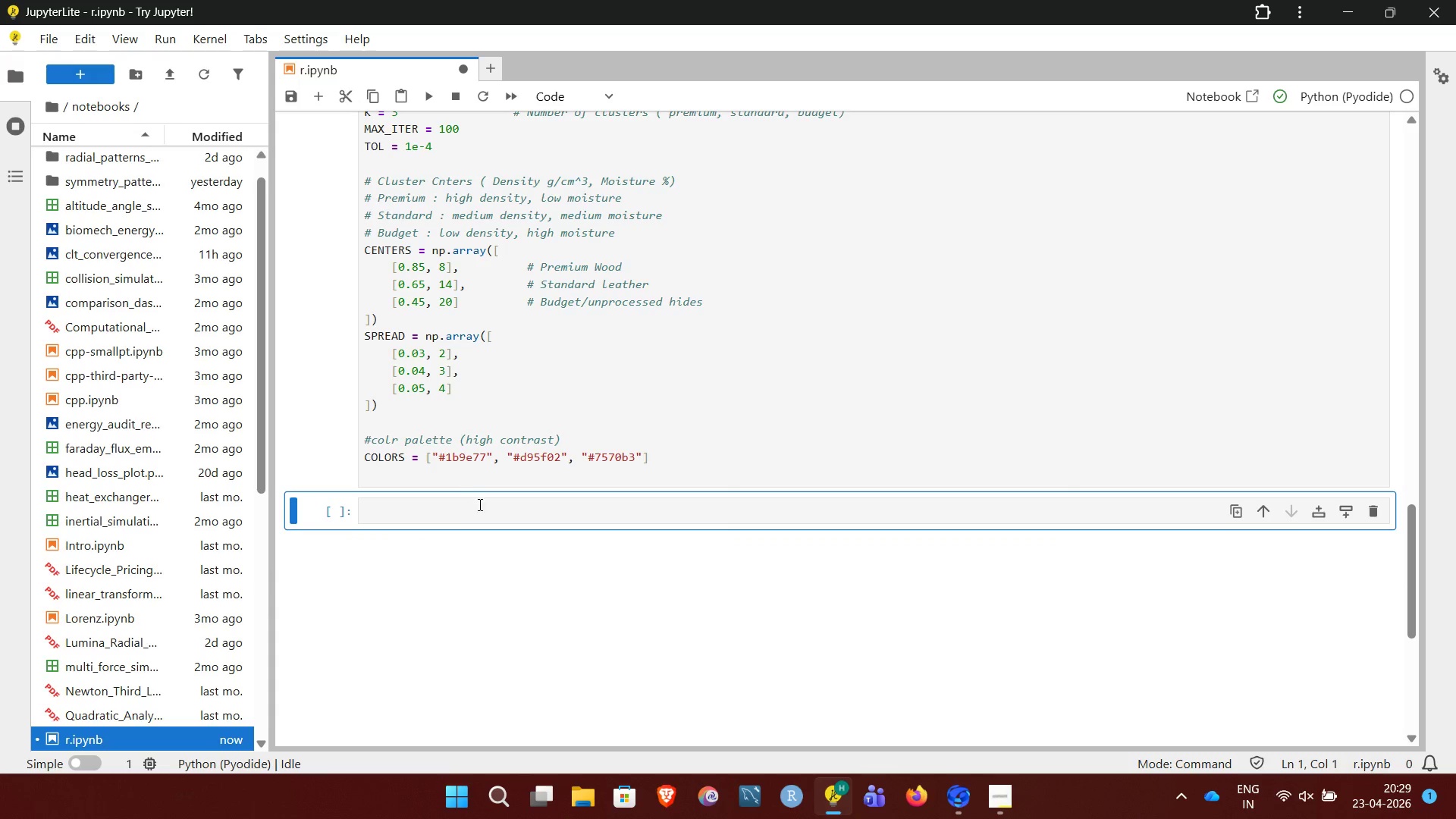 
left_click([480, 506])
 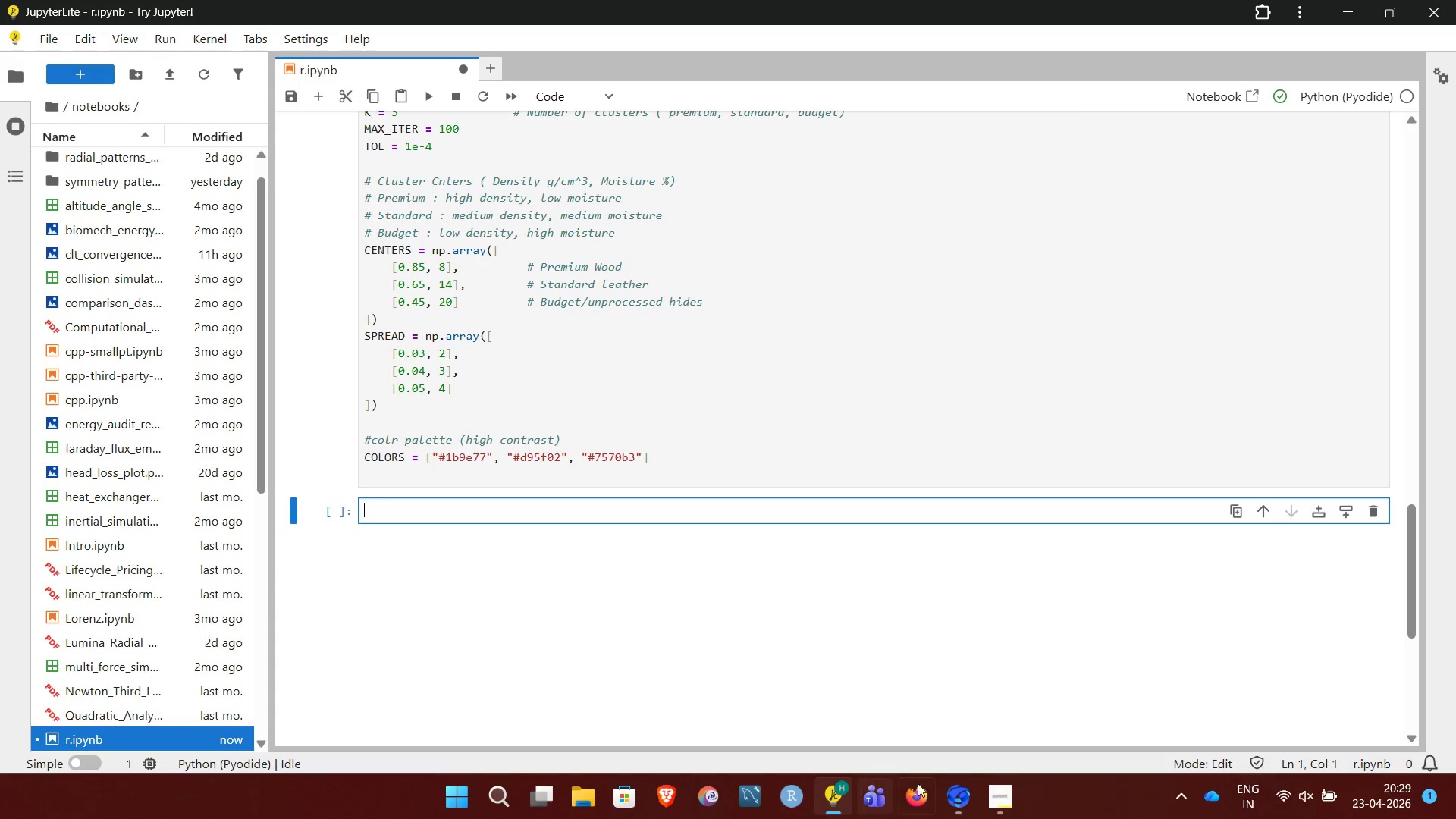 
left_click([1007, 796])